 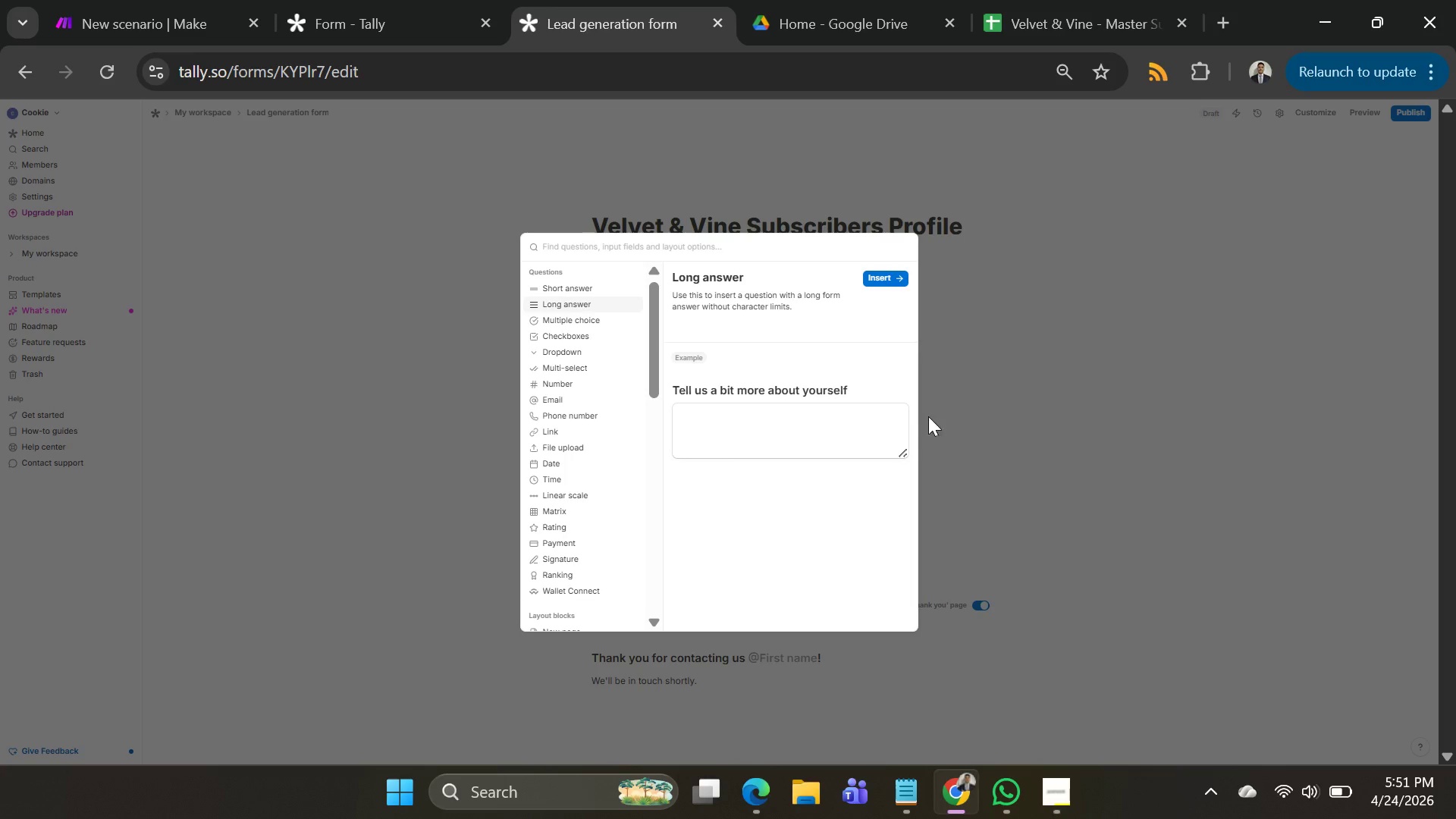 
left_click([877, 277])
 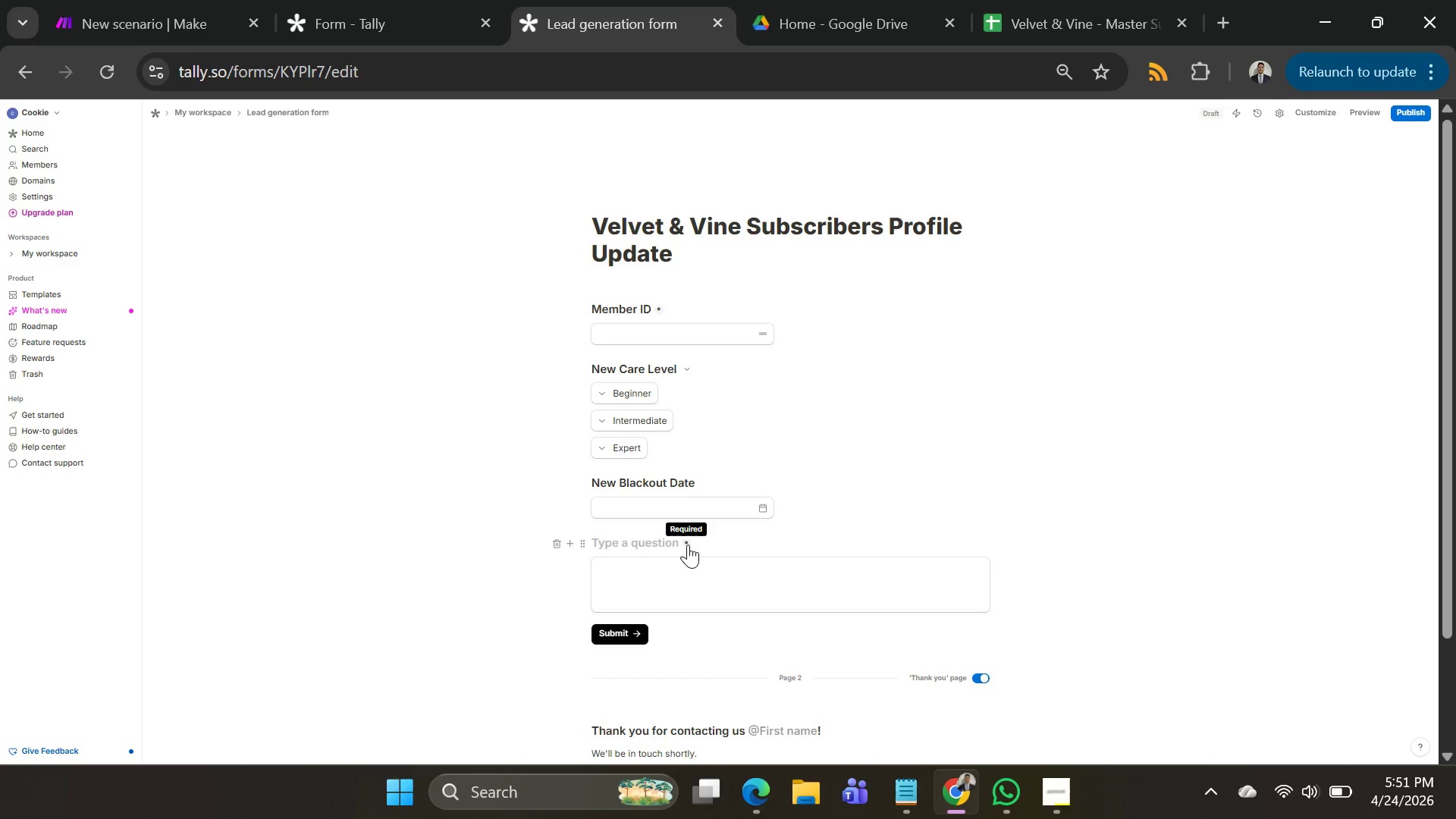 
wait(5.61)
 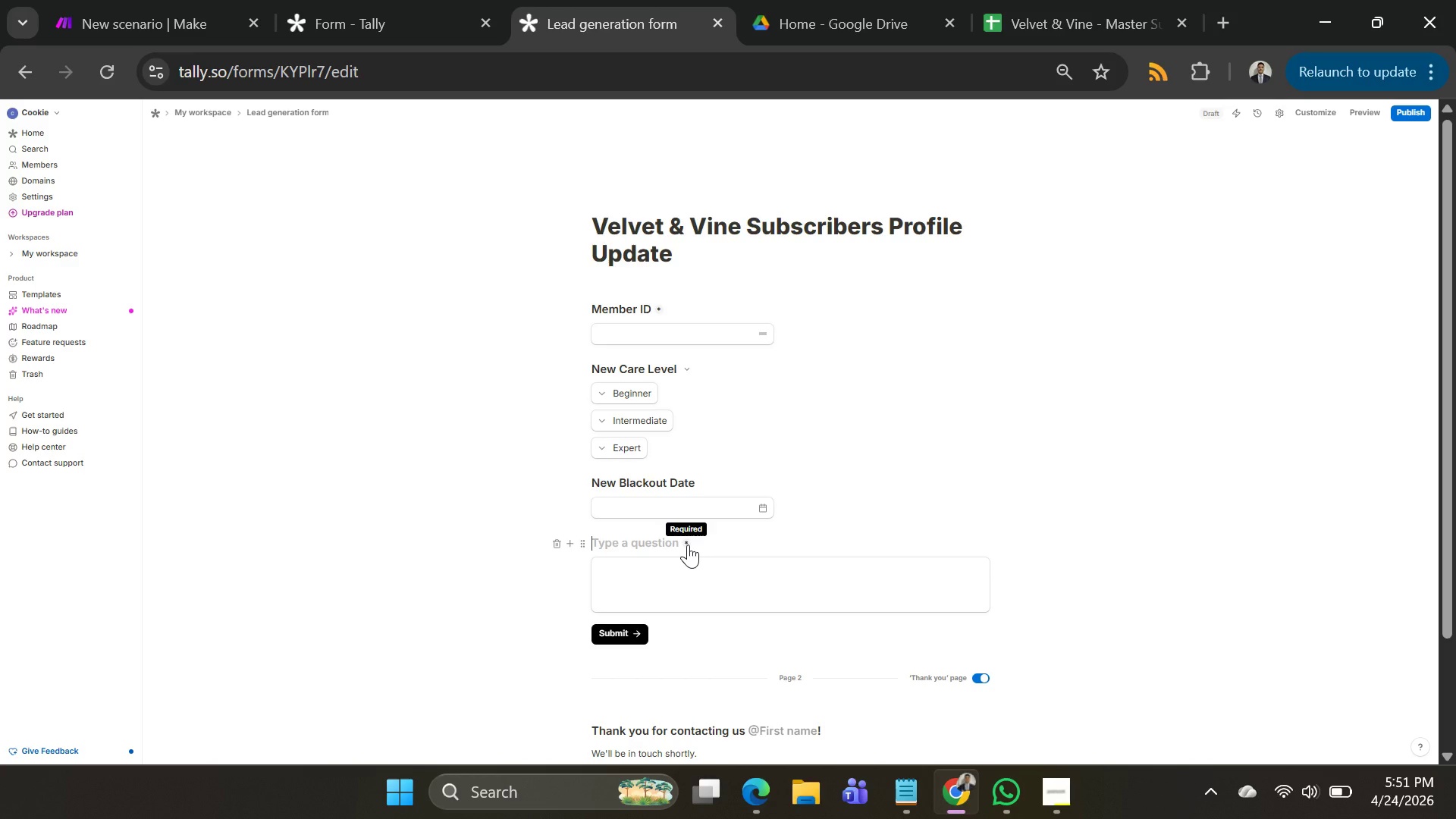 
type(NOtes)
key(Backspace)
key(Backspace)
key(Backspace)
key(Backspace)
type(otes)
 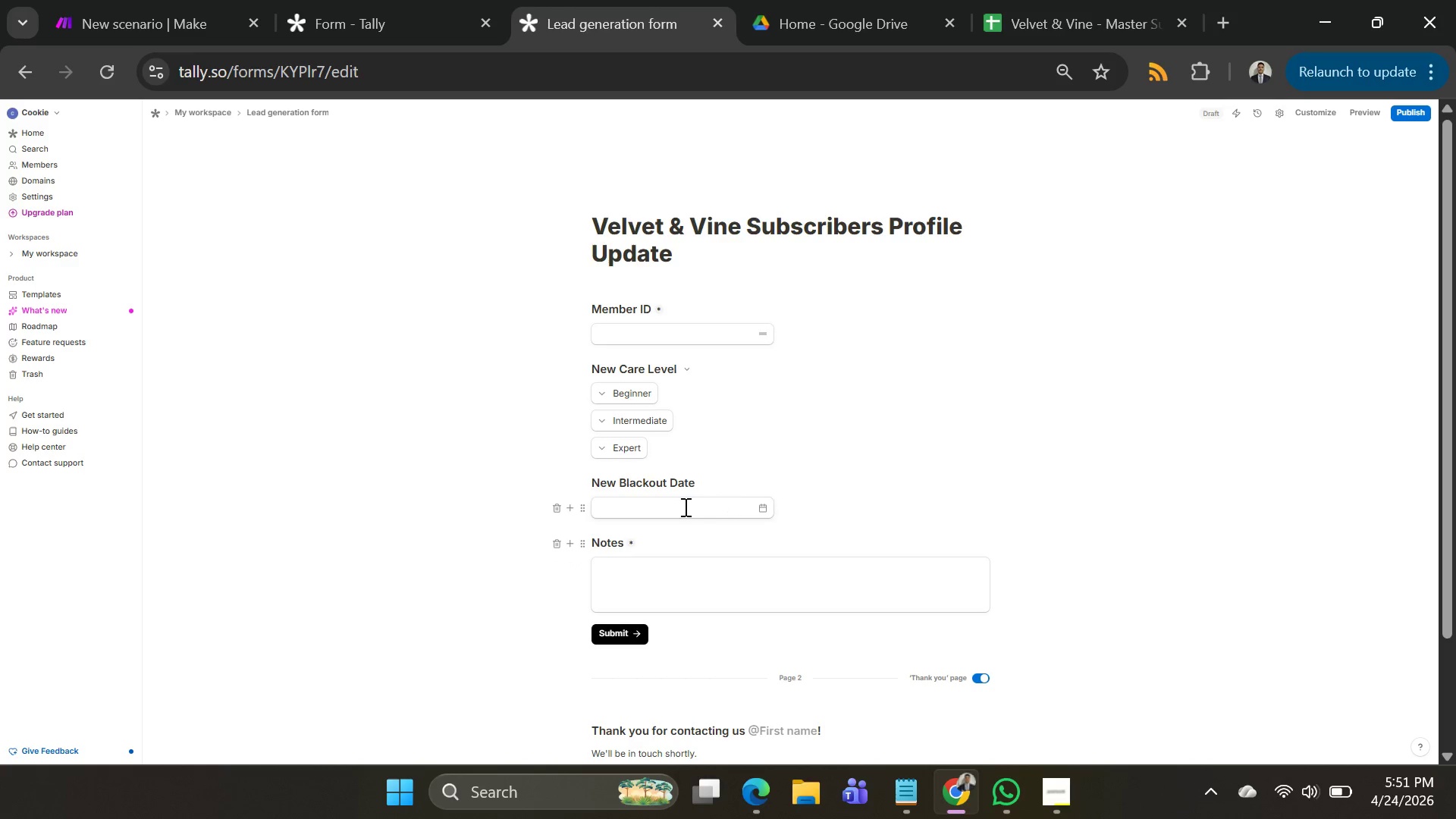 
wait(6.23)
 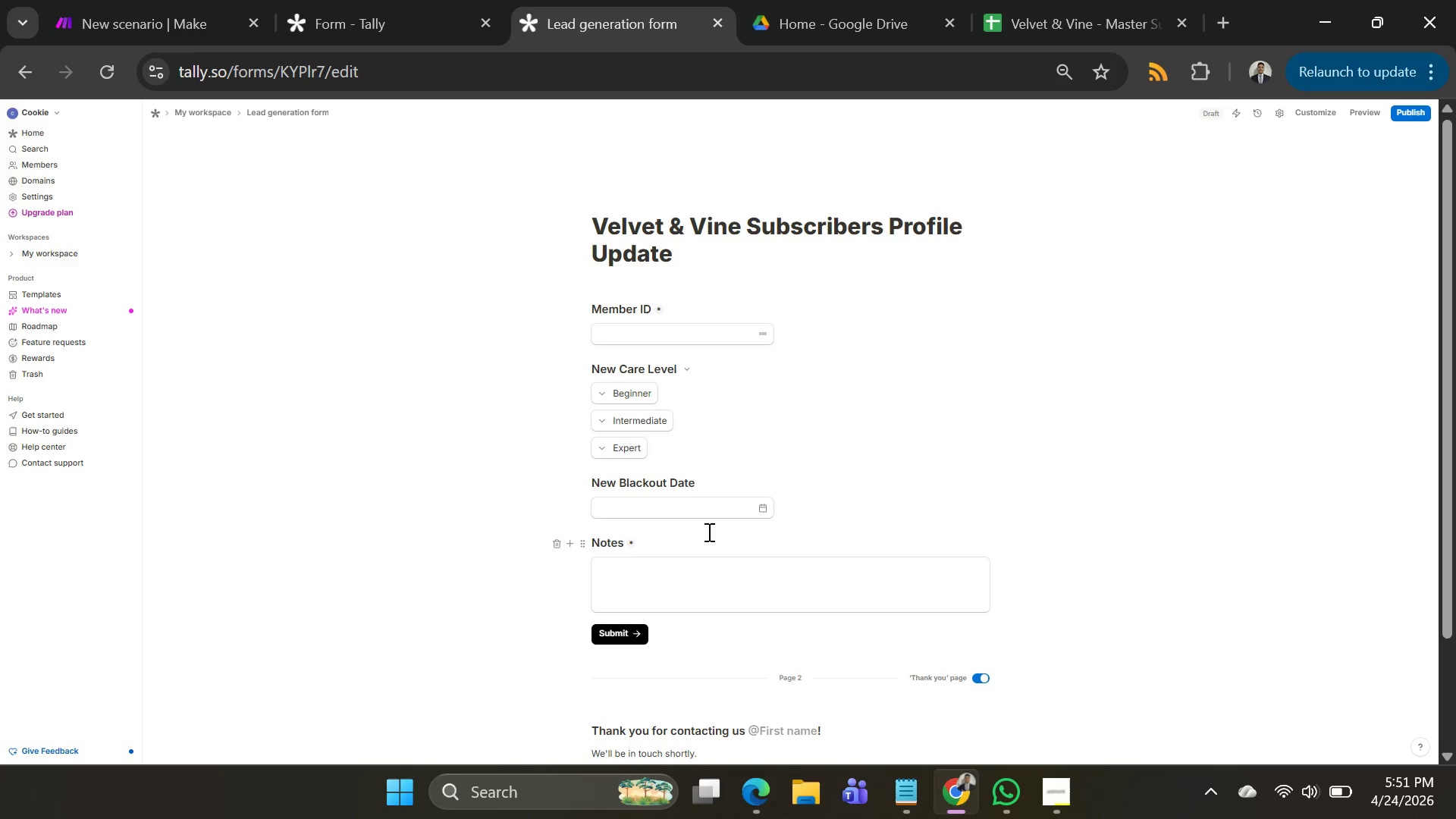 
left_click([632, 541])
 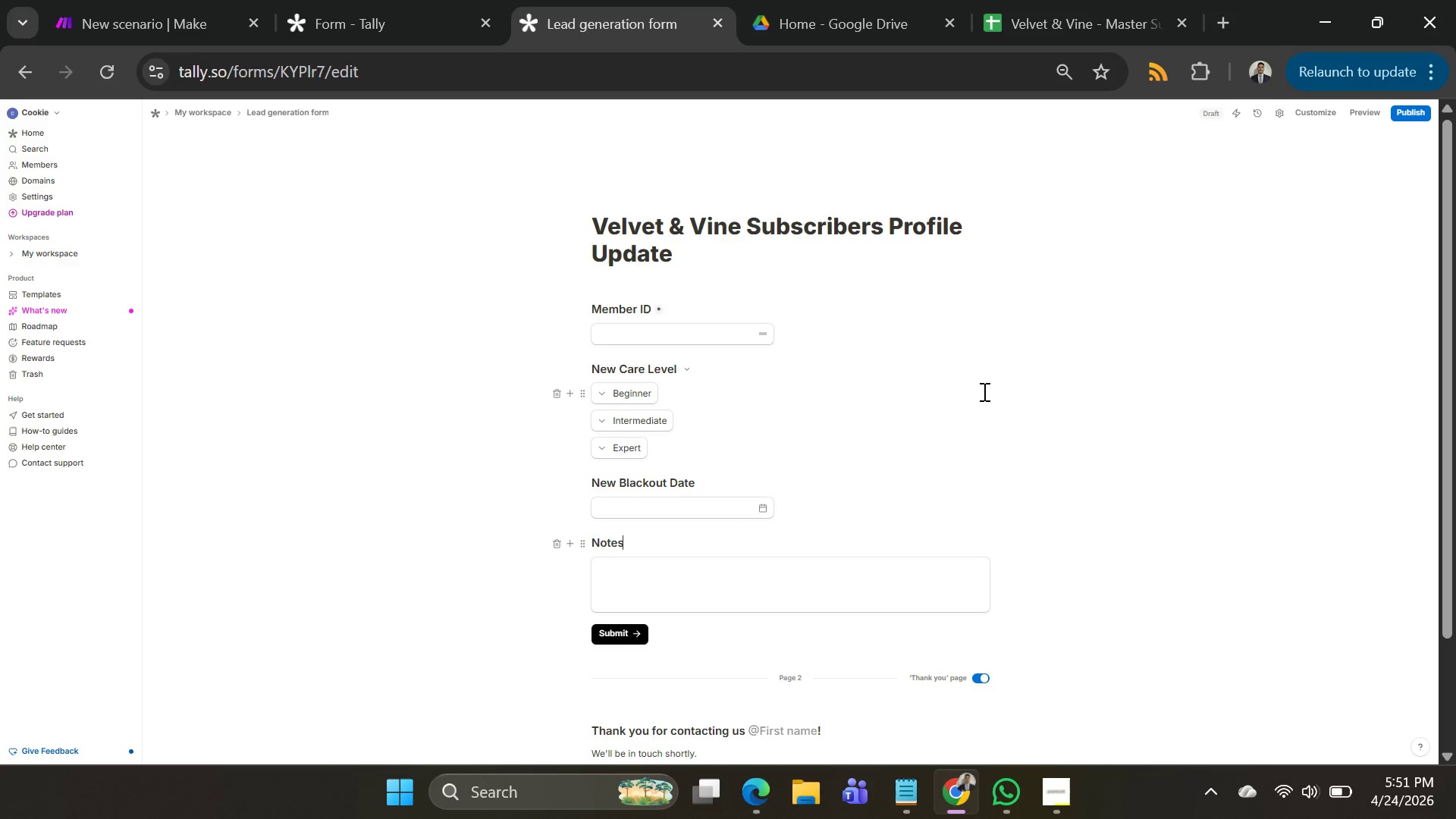 
scroll: coordinate [983, 391], scroll_direction: down, amount: 2.0
 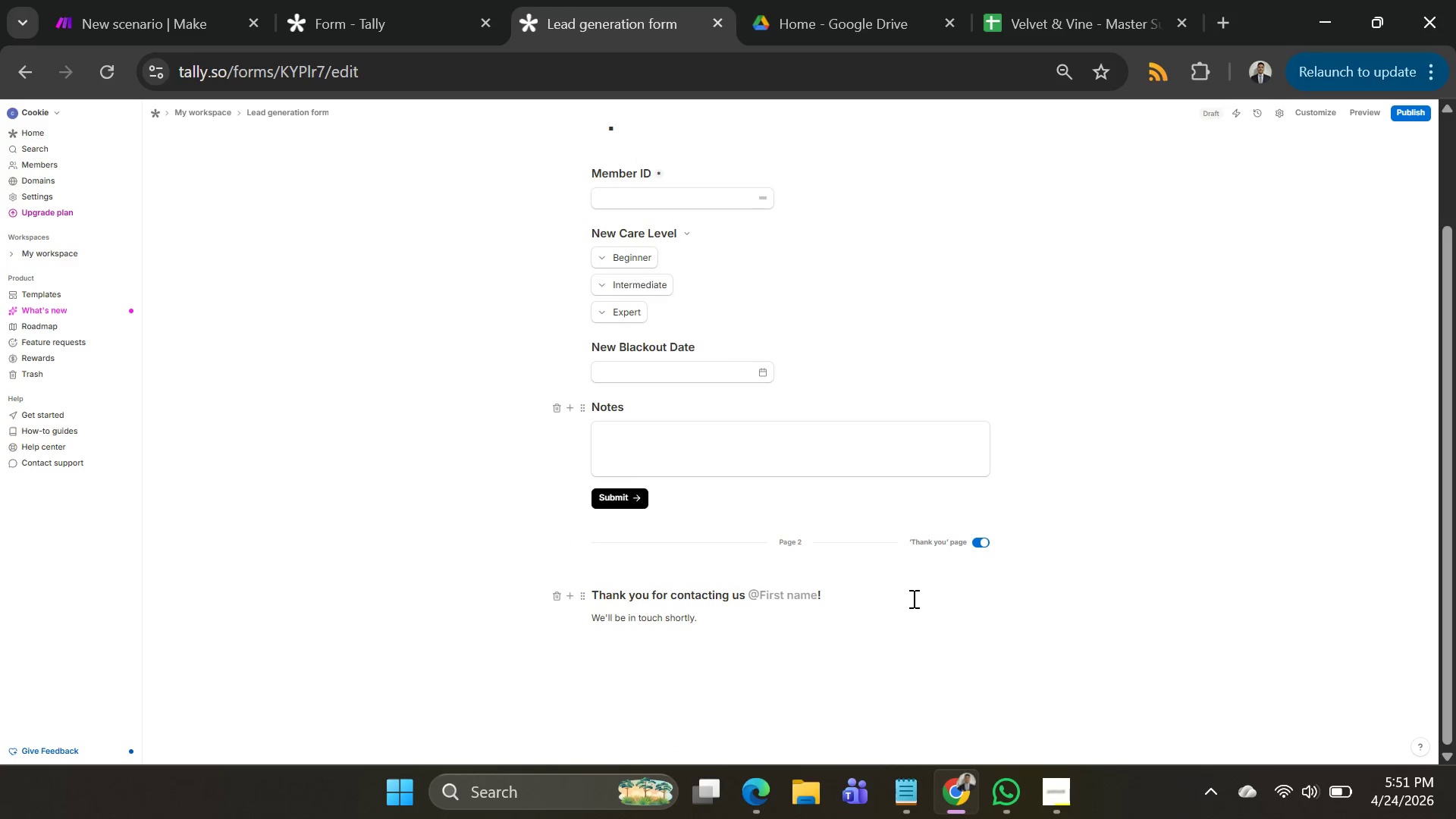 
scroll: coordinate [990, 528], scroll_direction: up, amount: 3.0
 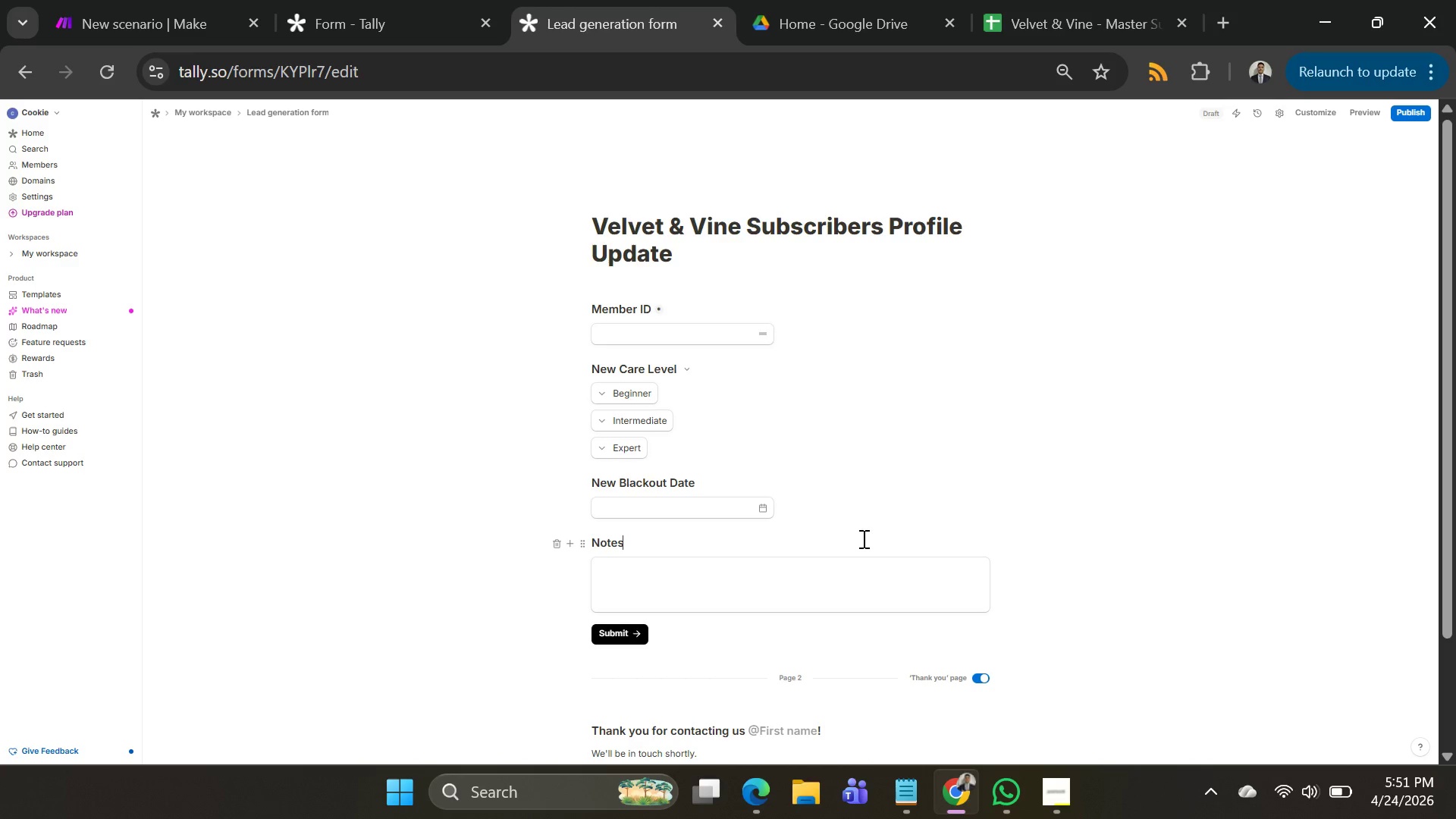 
wait(21.2)
 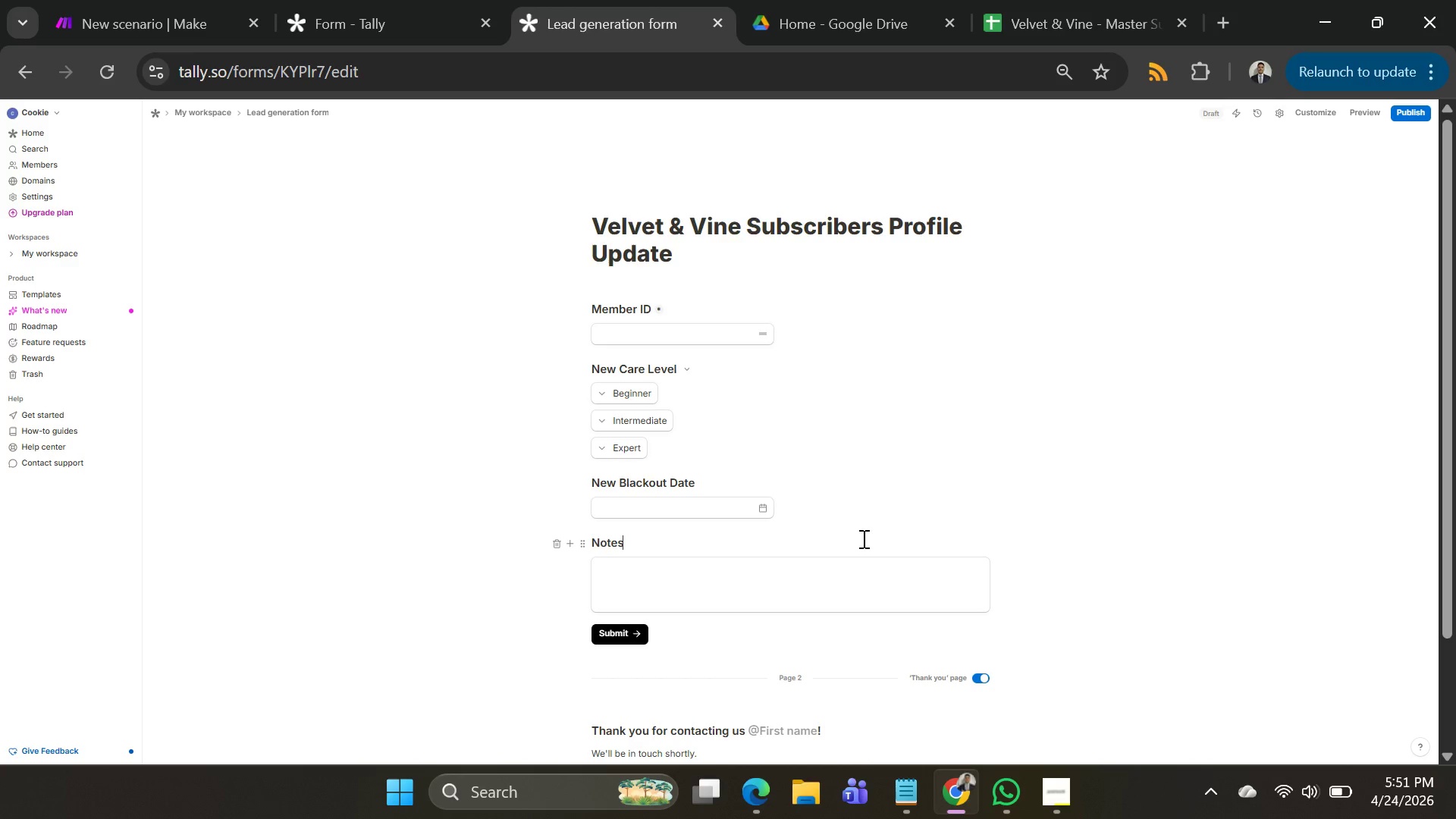 
left_click([961, 353])
 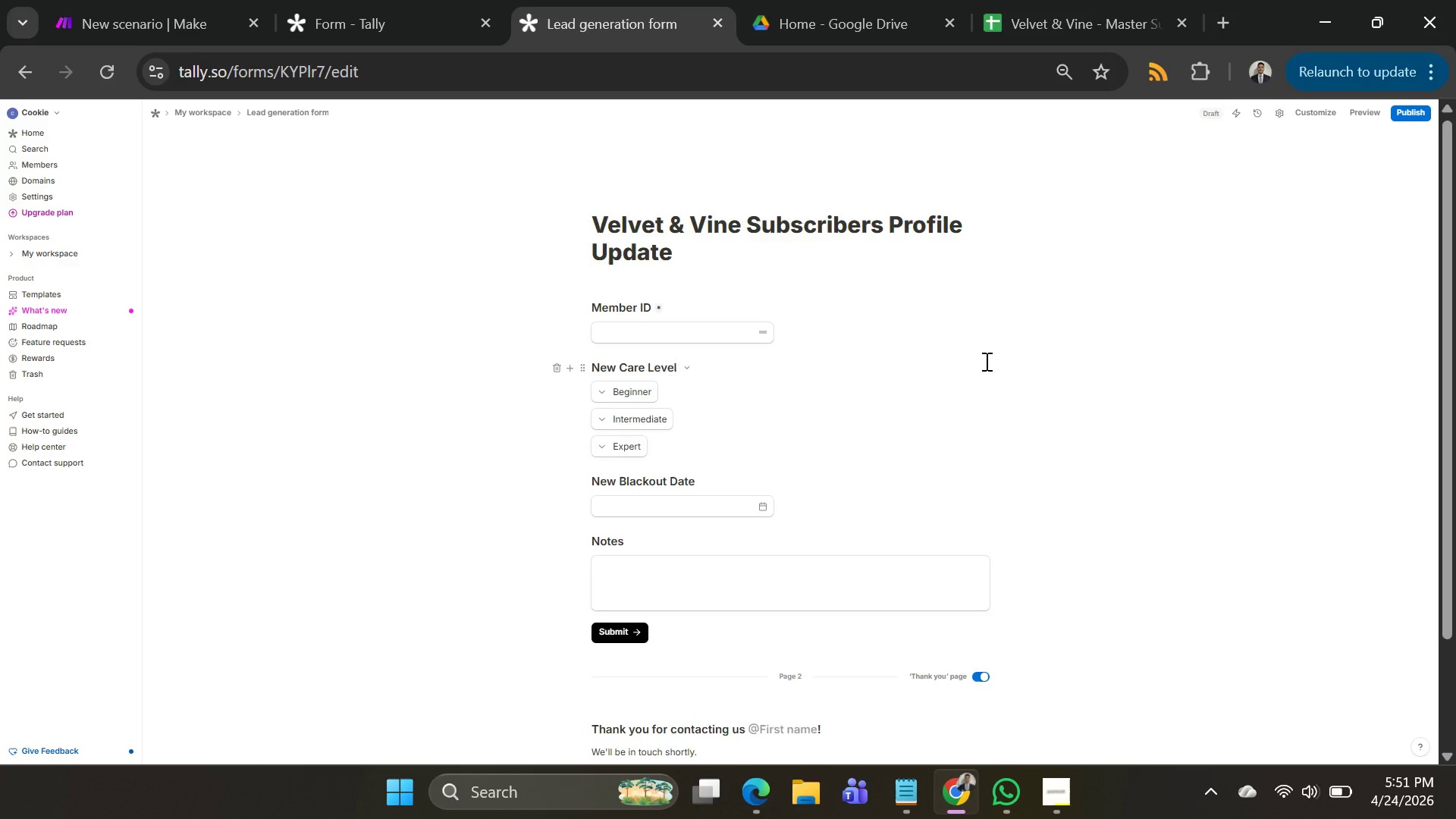 
scroll: coordinate [985, 362], scroll_direction: down, amount: 2.0
 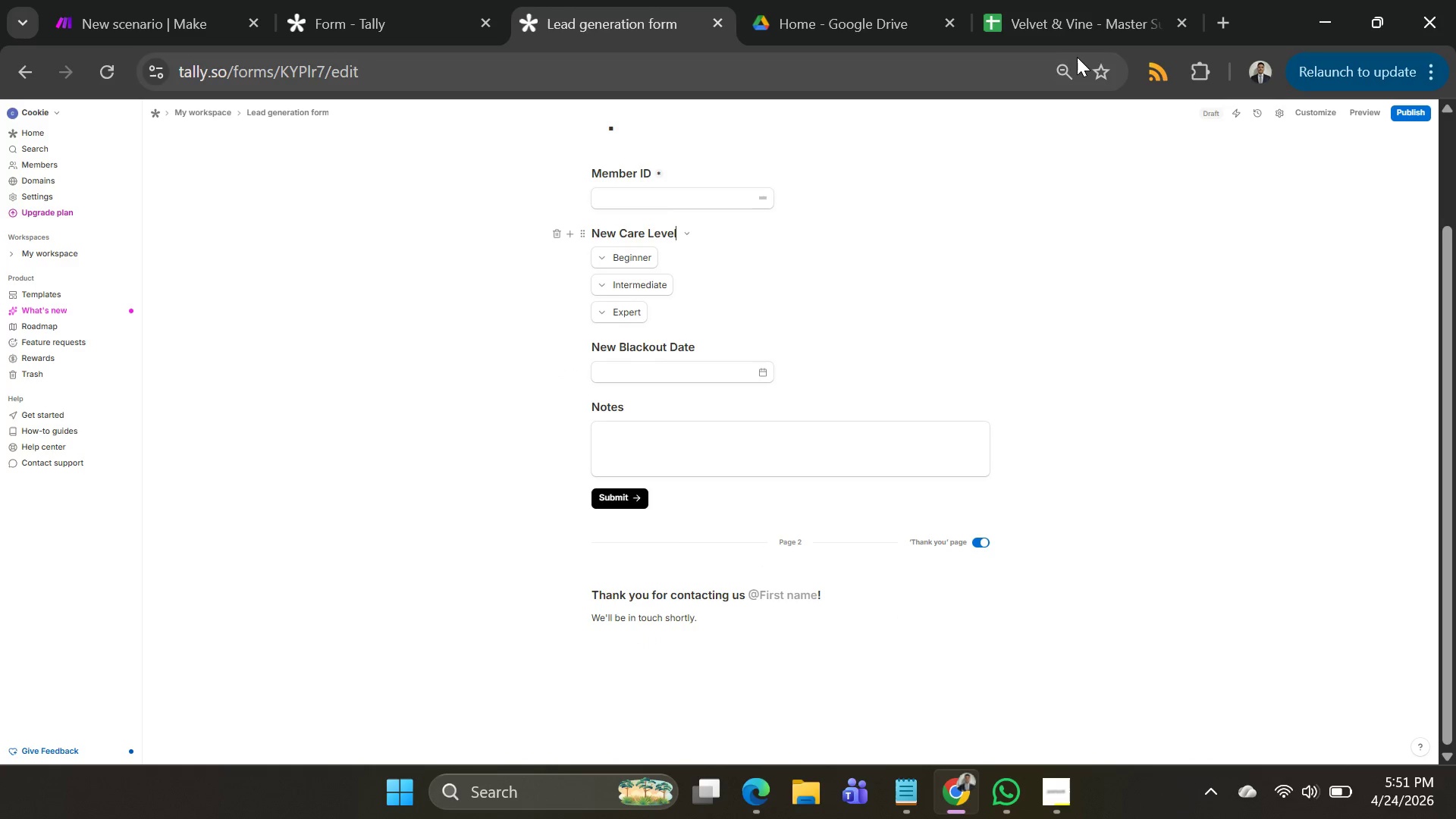 
left_click([1071, 28])
 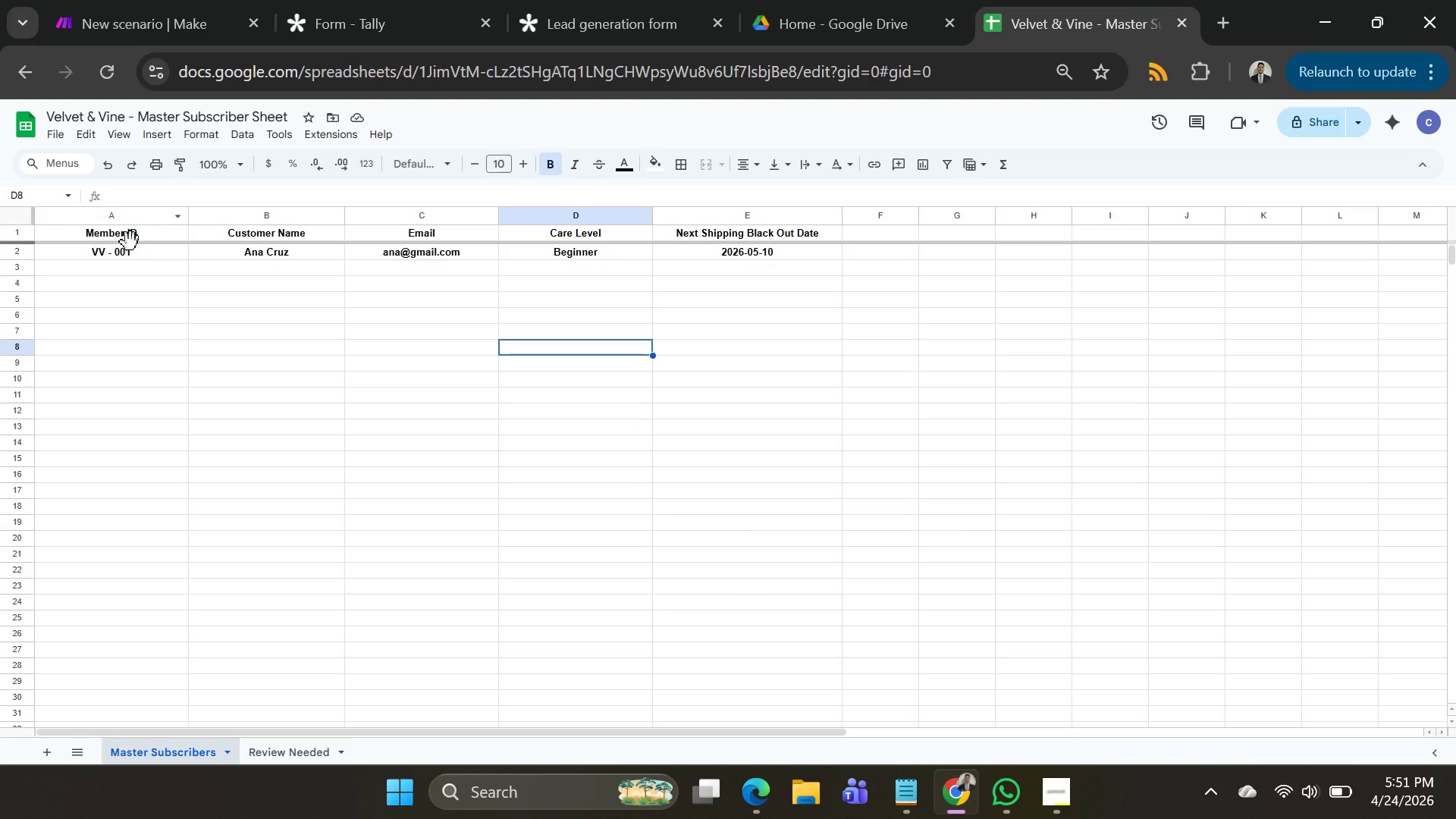 
left_click([114, 254])
 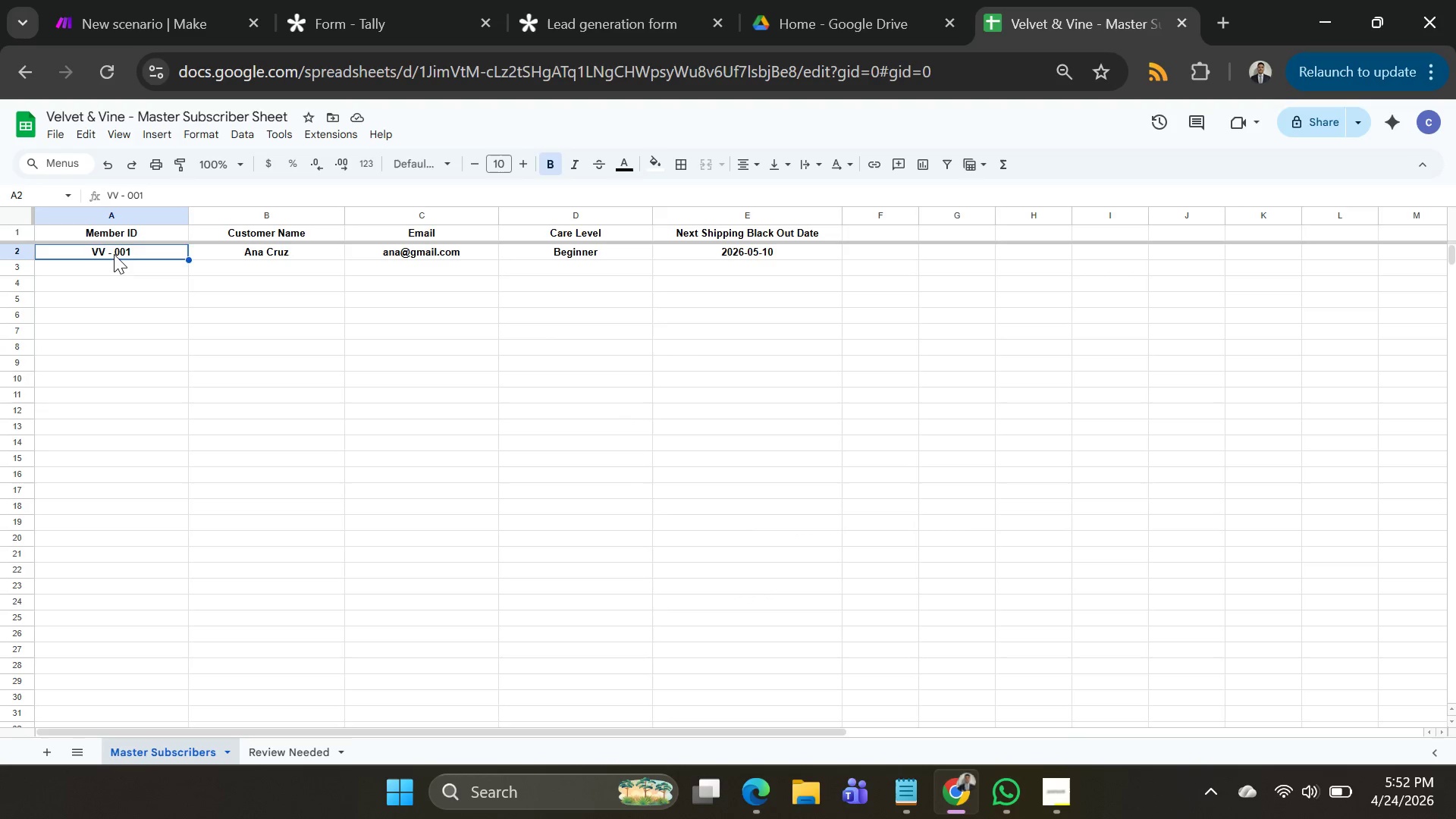 
double_click([114, 254])
 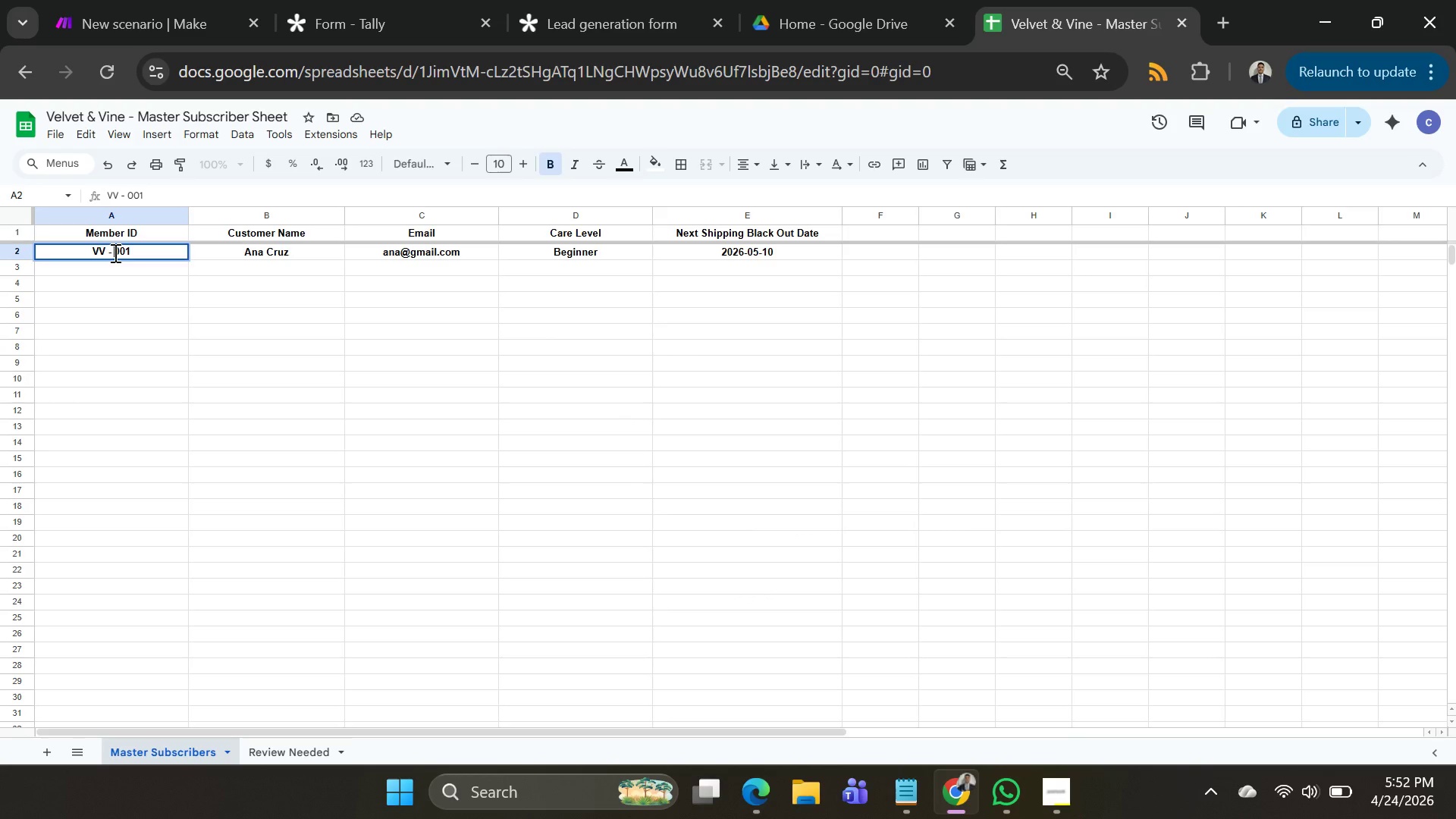 
left_click([114, 253])
 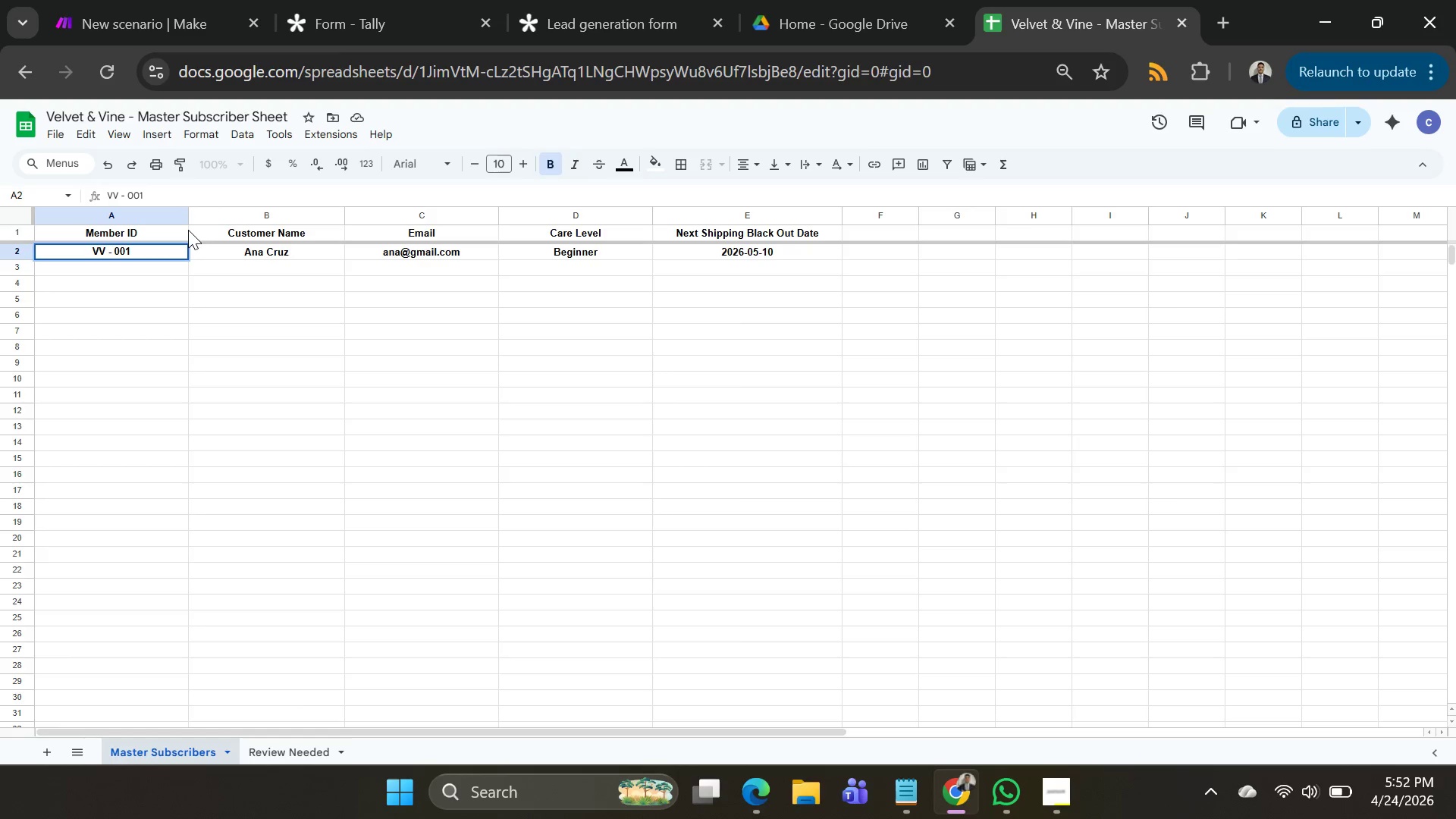 
key(Backspace)
 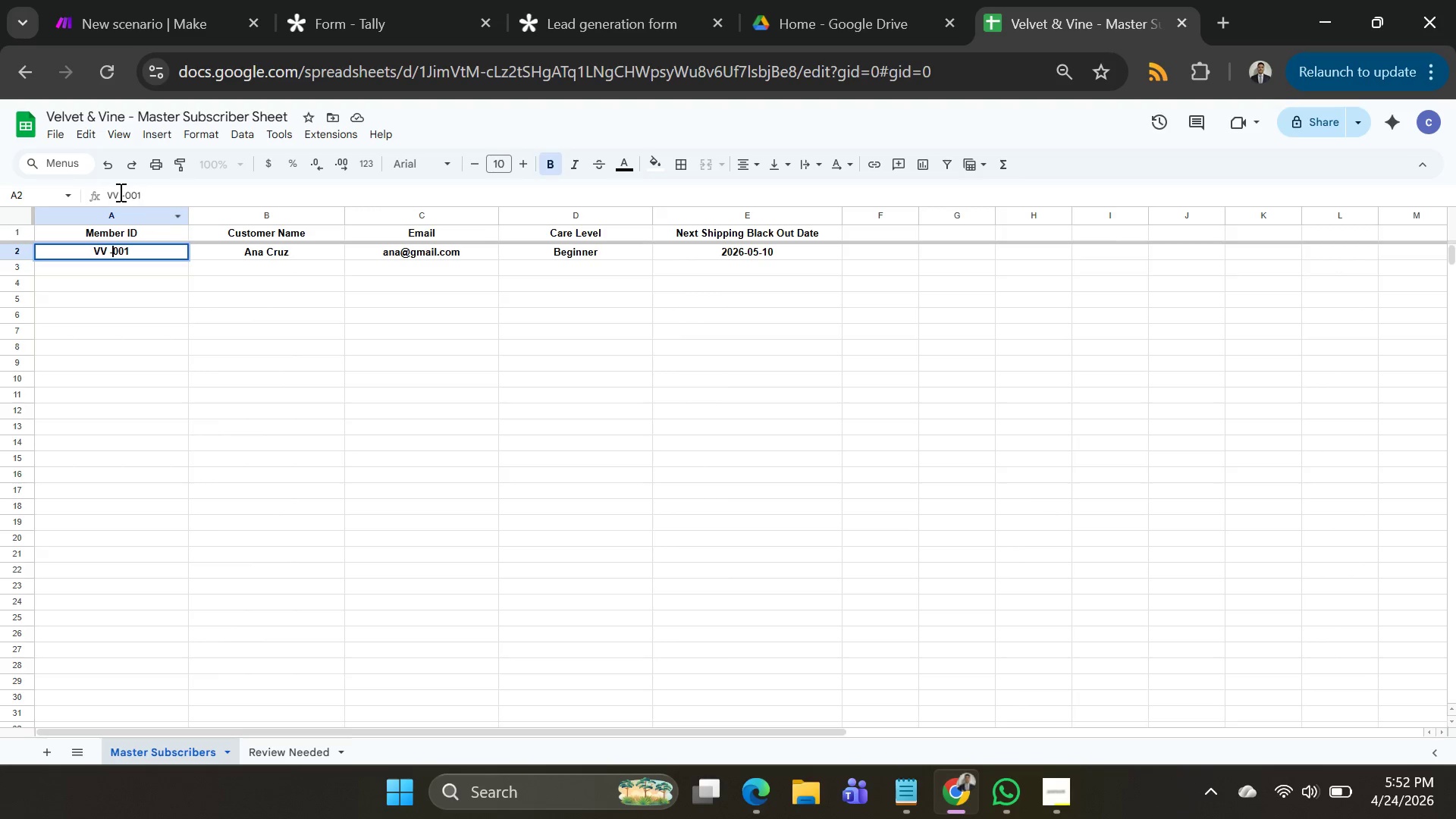 
key(ArrowLeft)
 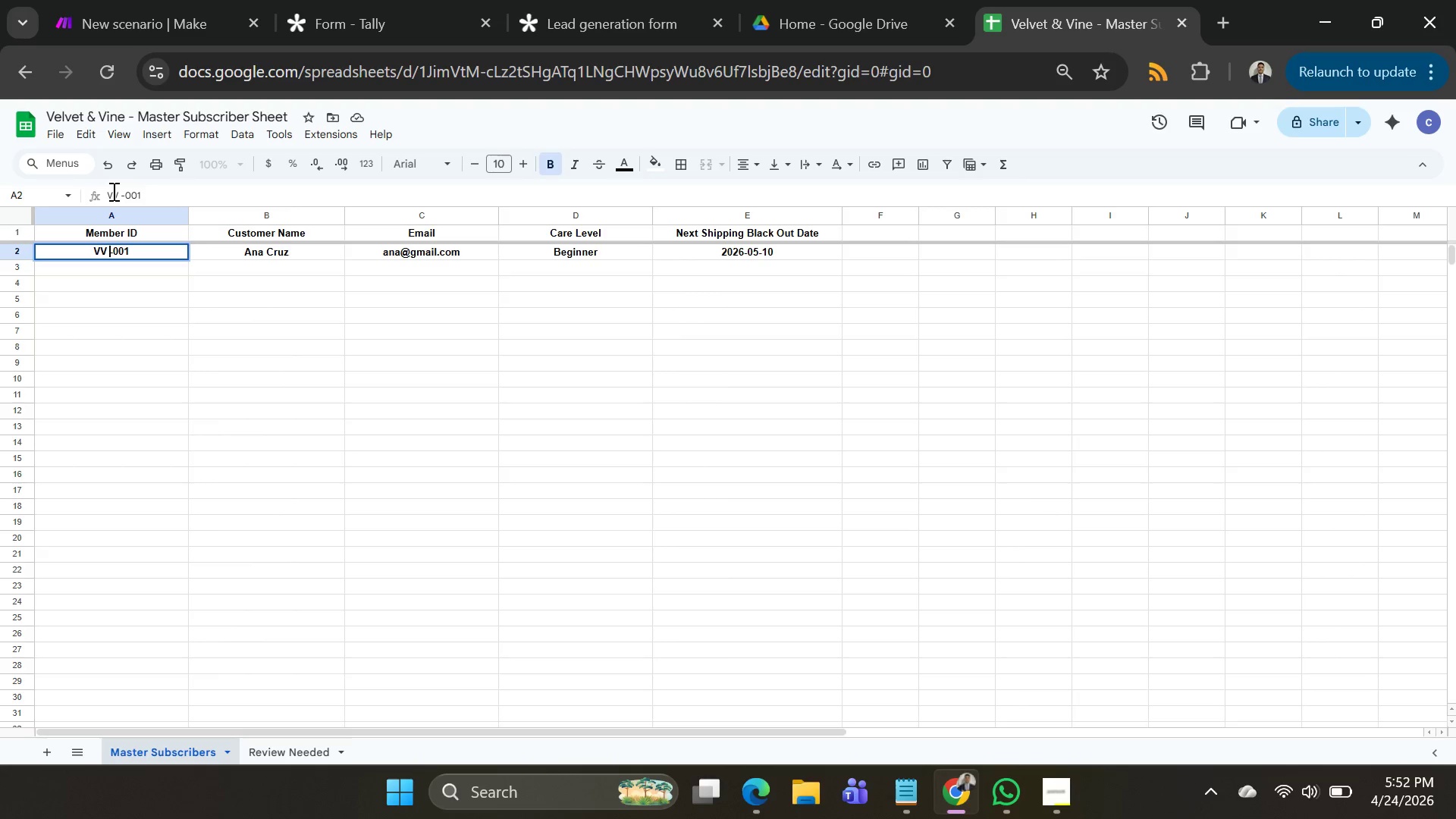 
key(Backspace)
 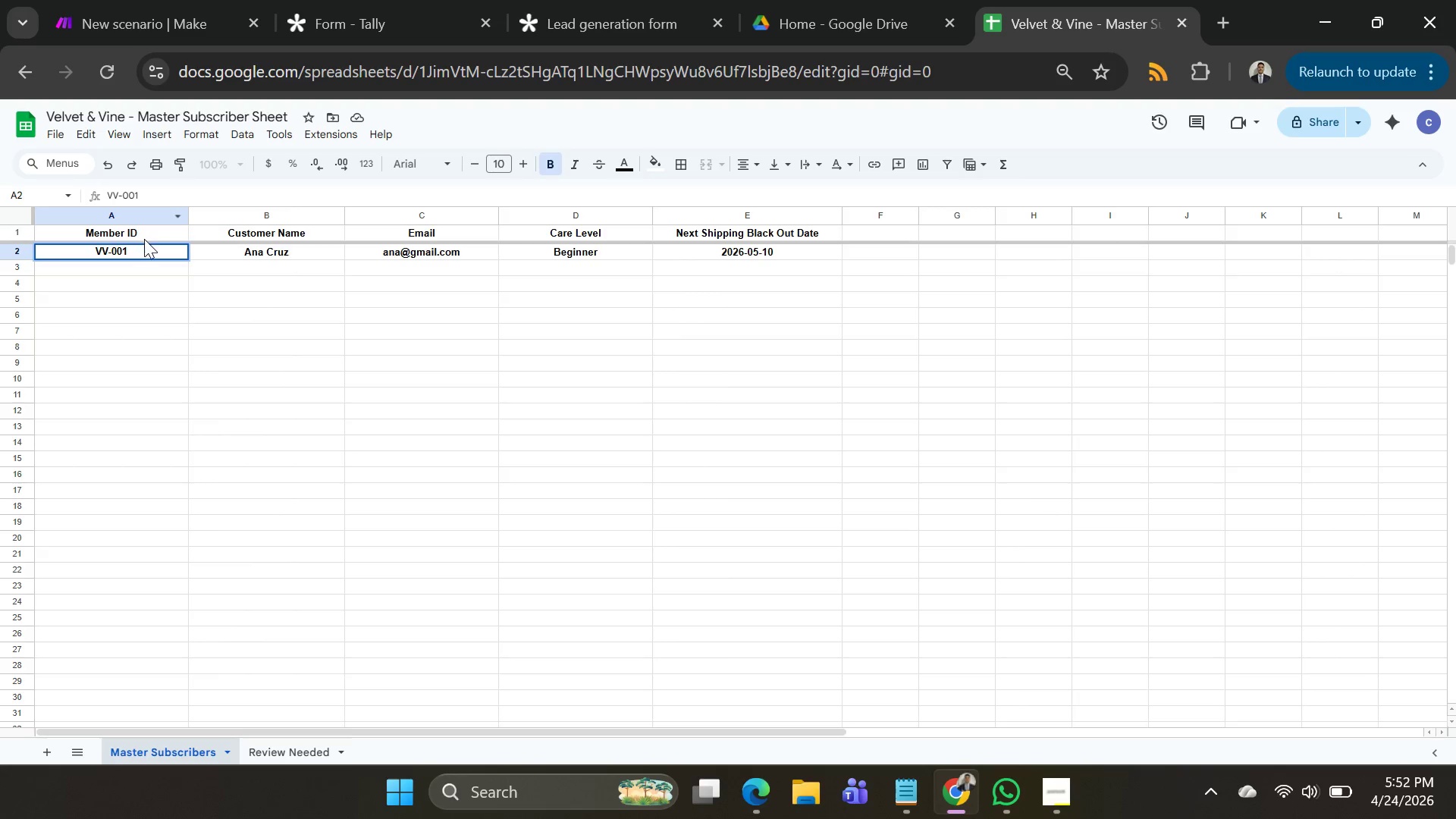 
key(ArrowRight)
 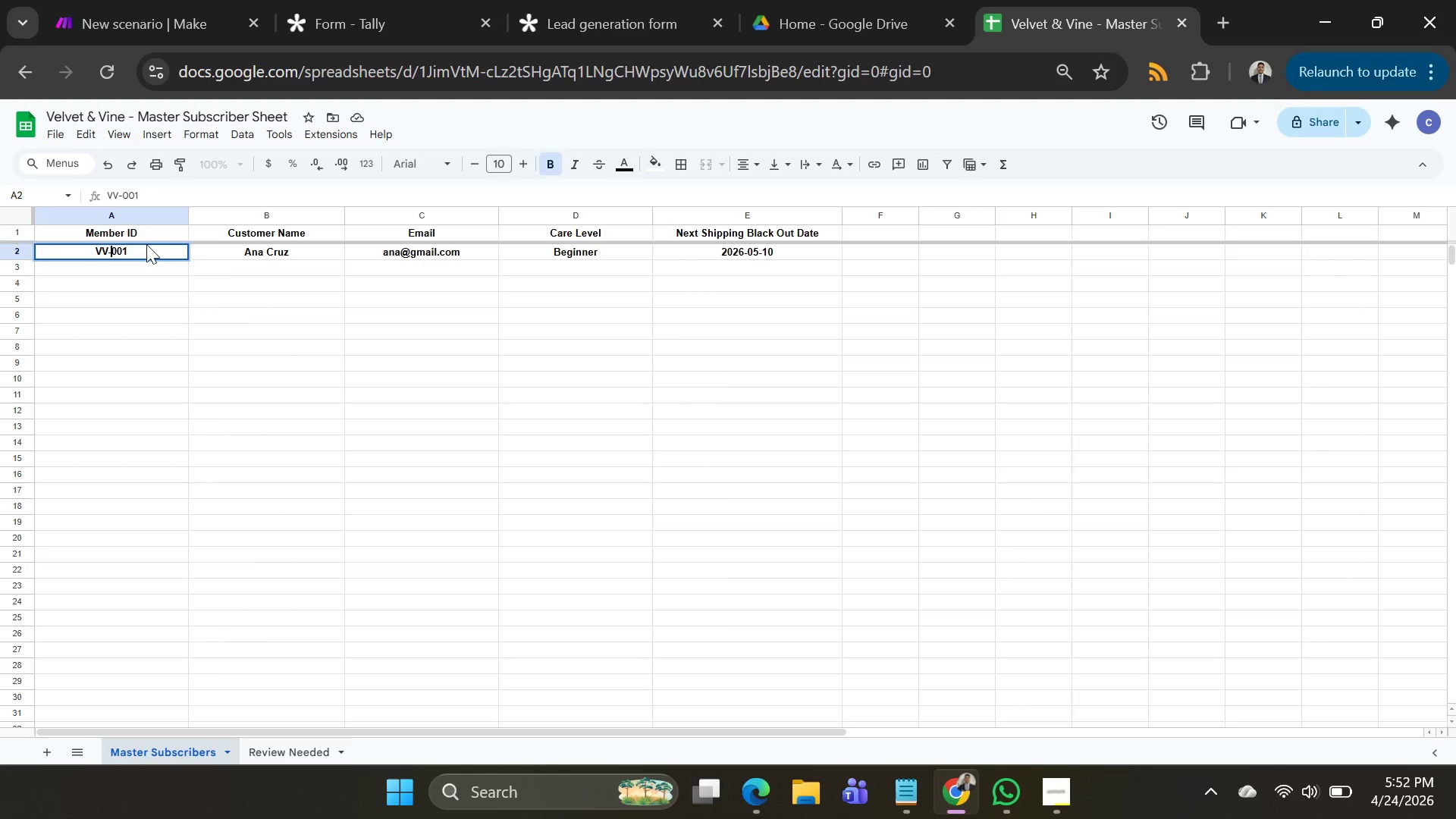 
key(Backspace)
 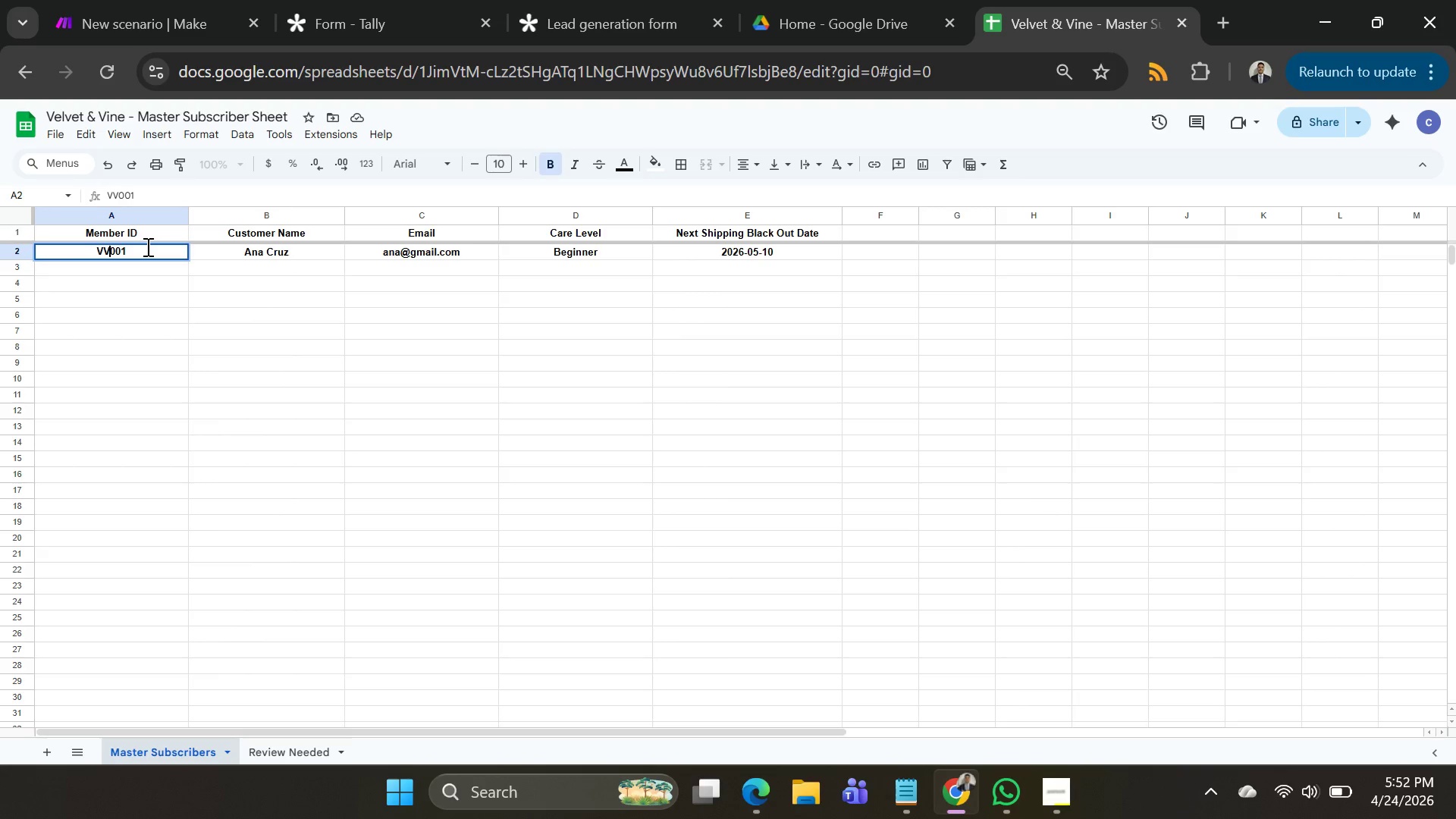 
key(Minus)
 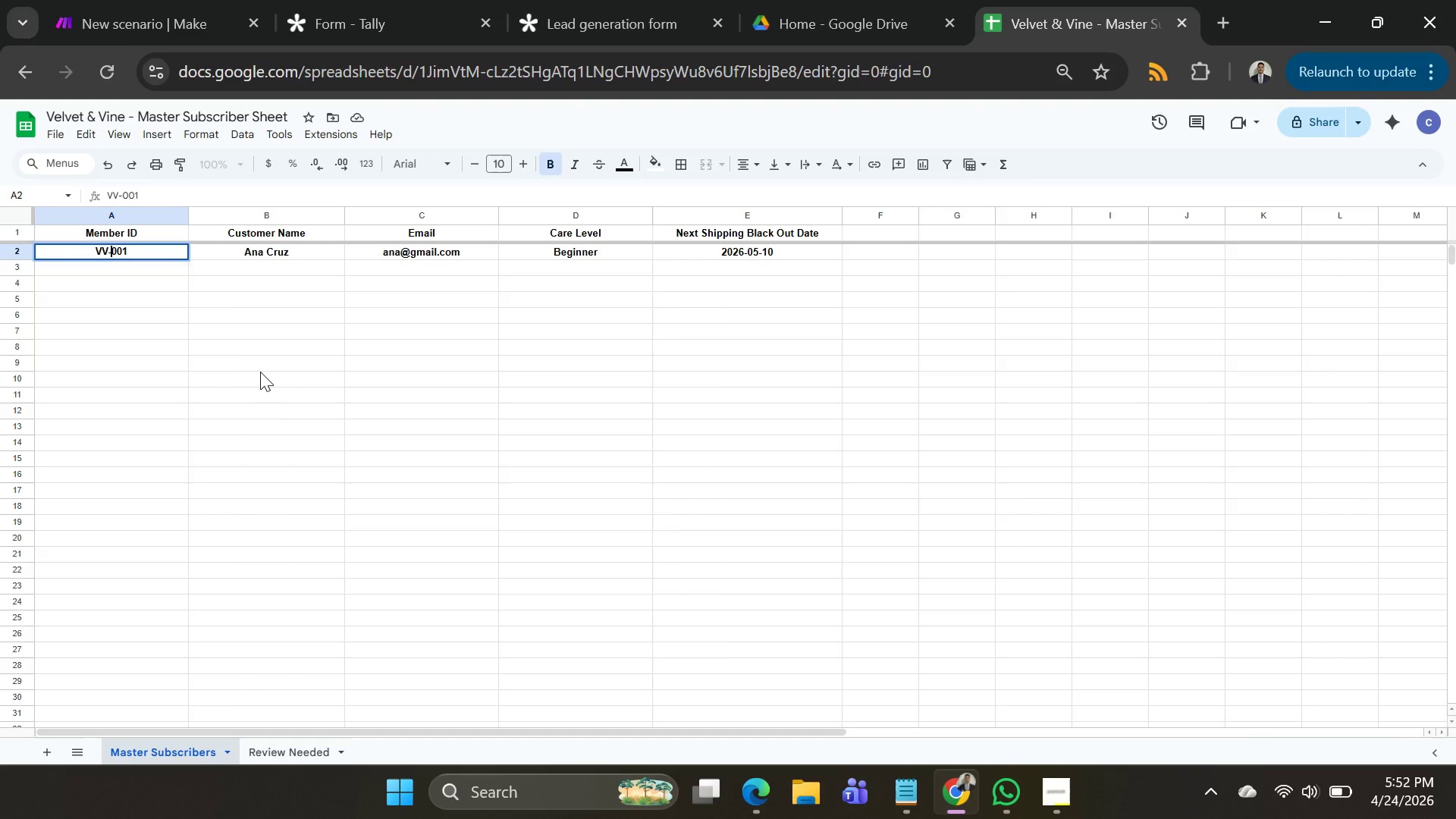 
left_click([260, 372])
 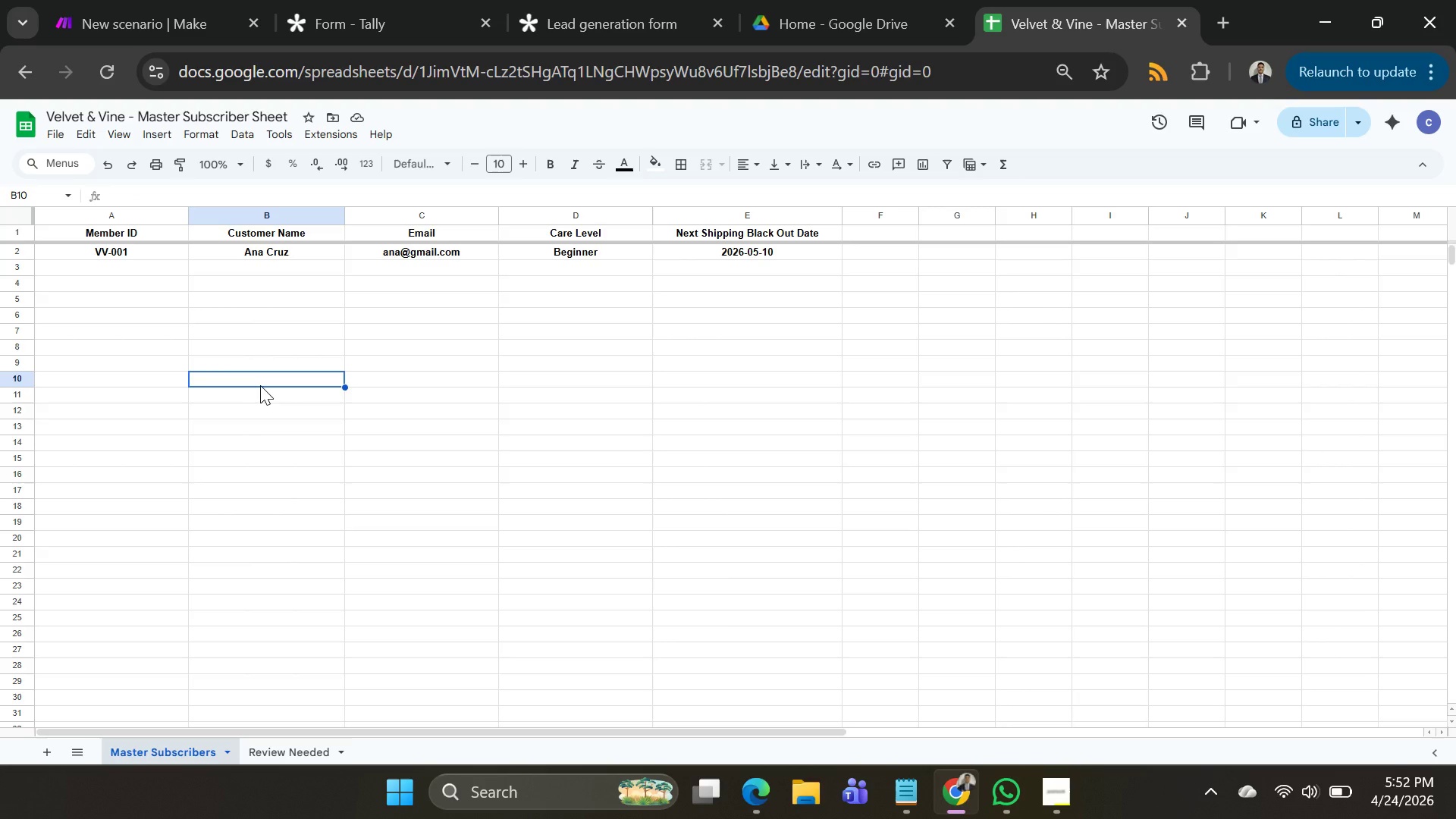 
wait(7.2)
 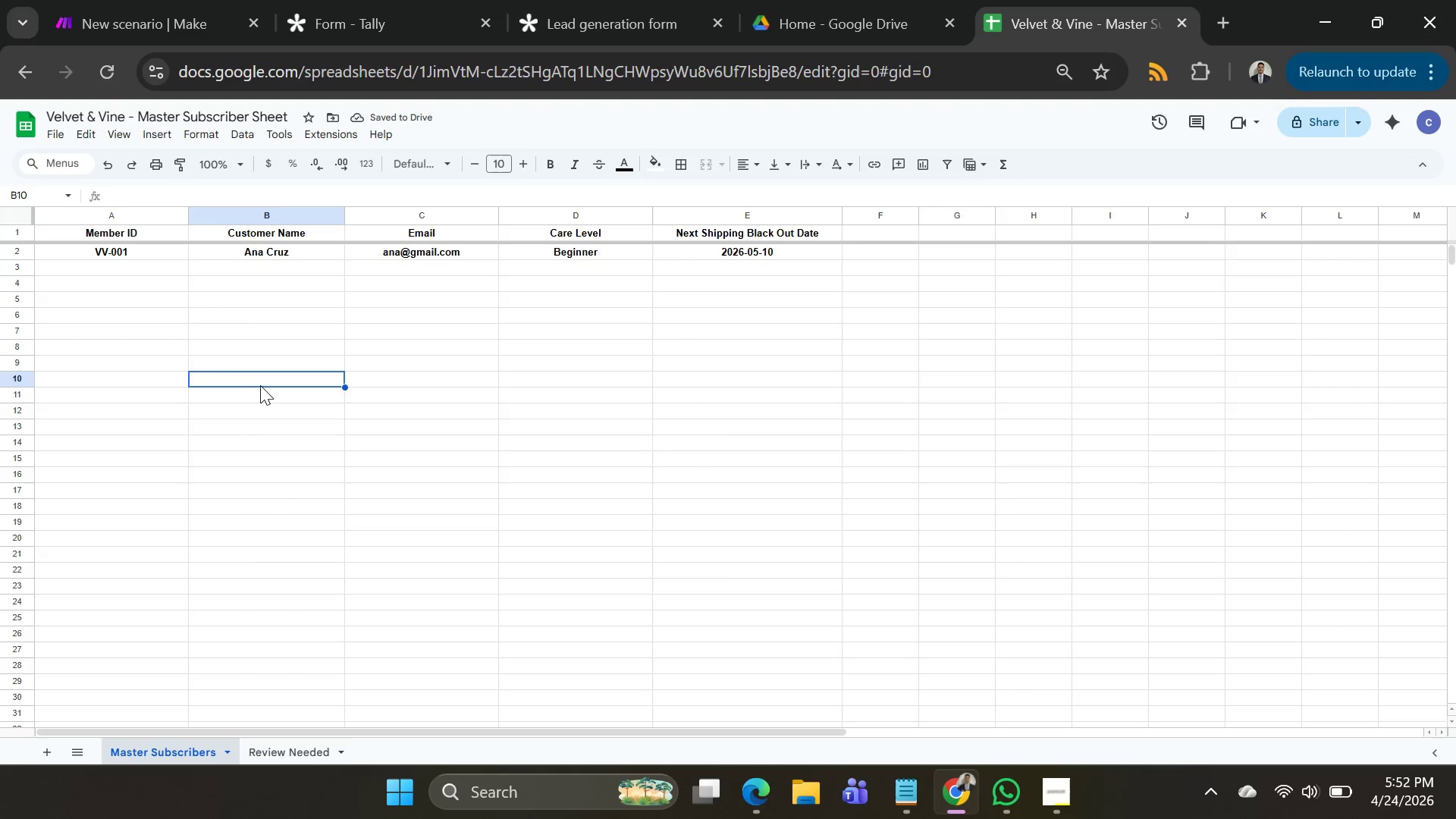 
left_click([359, 0])
 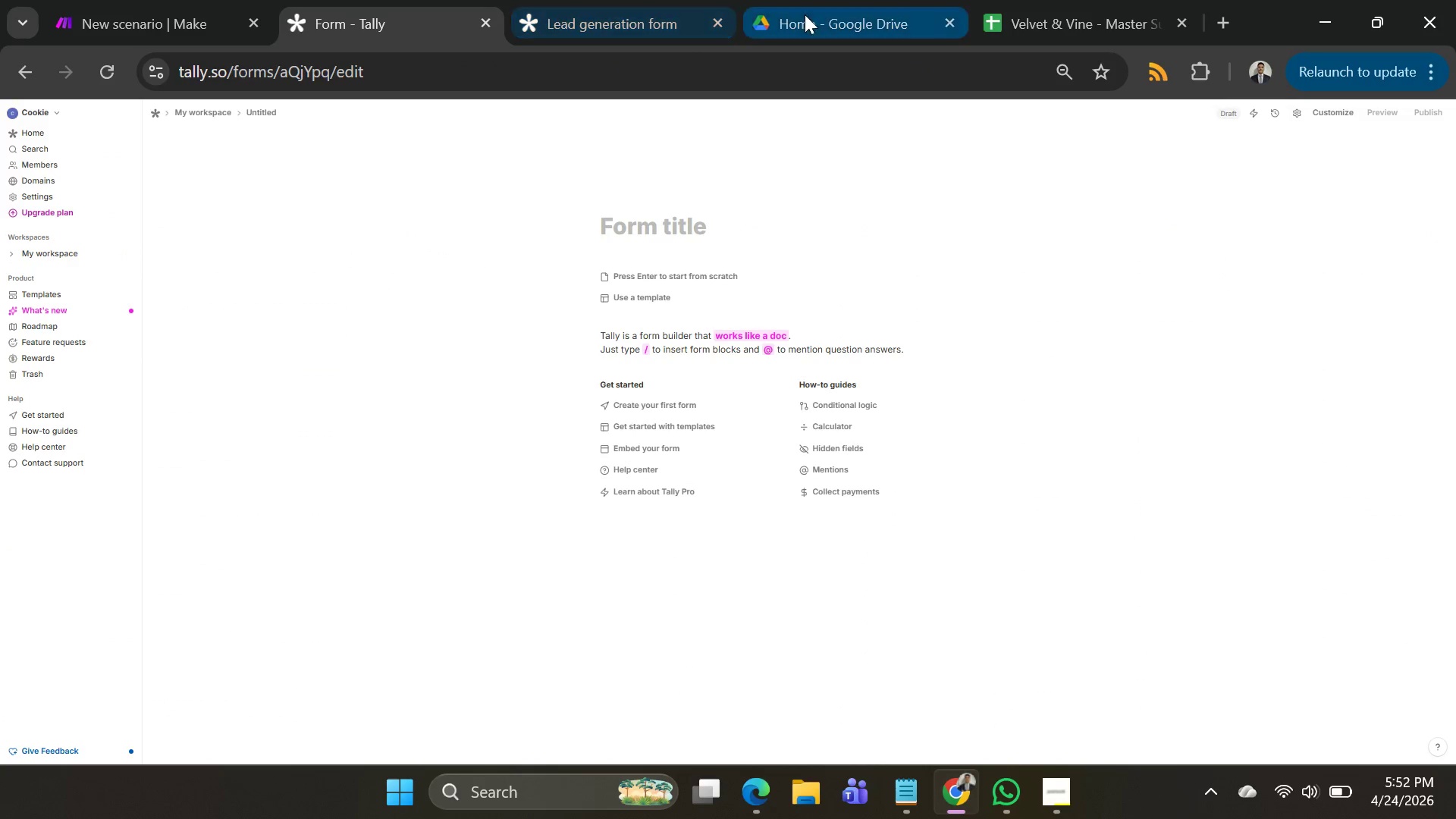 
left_click([805, 14])
 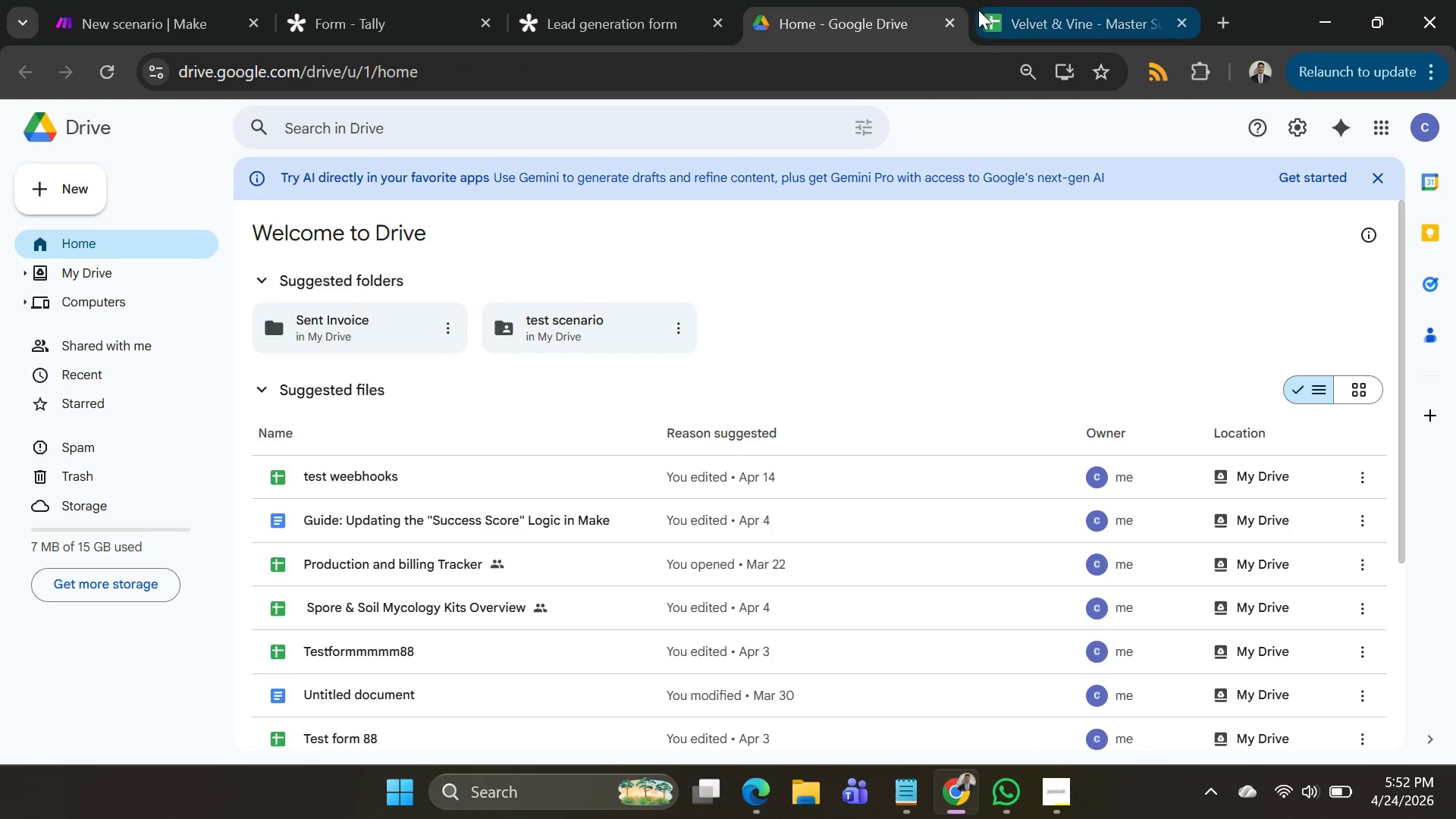 
left_click([1009, 9])
 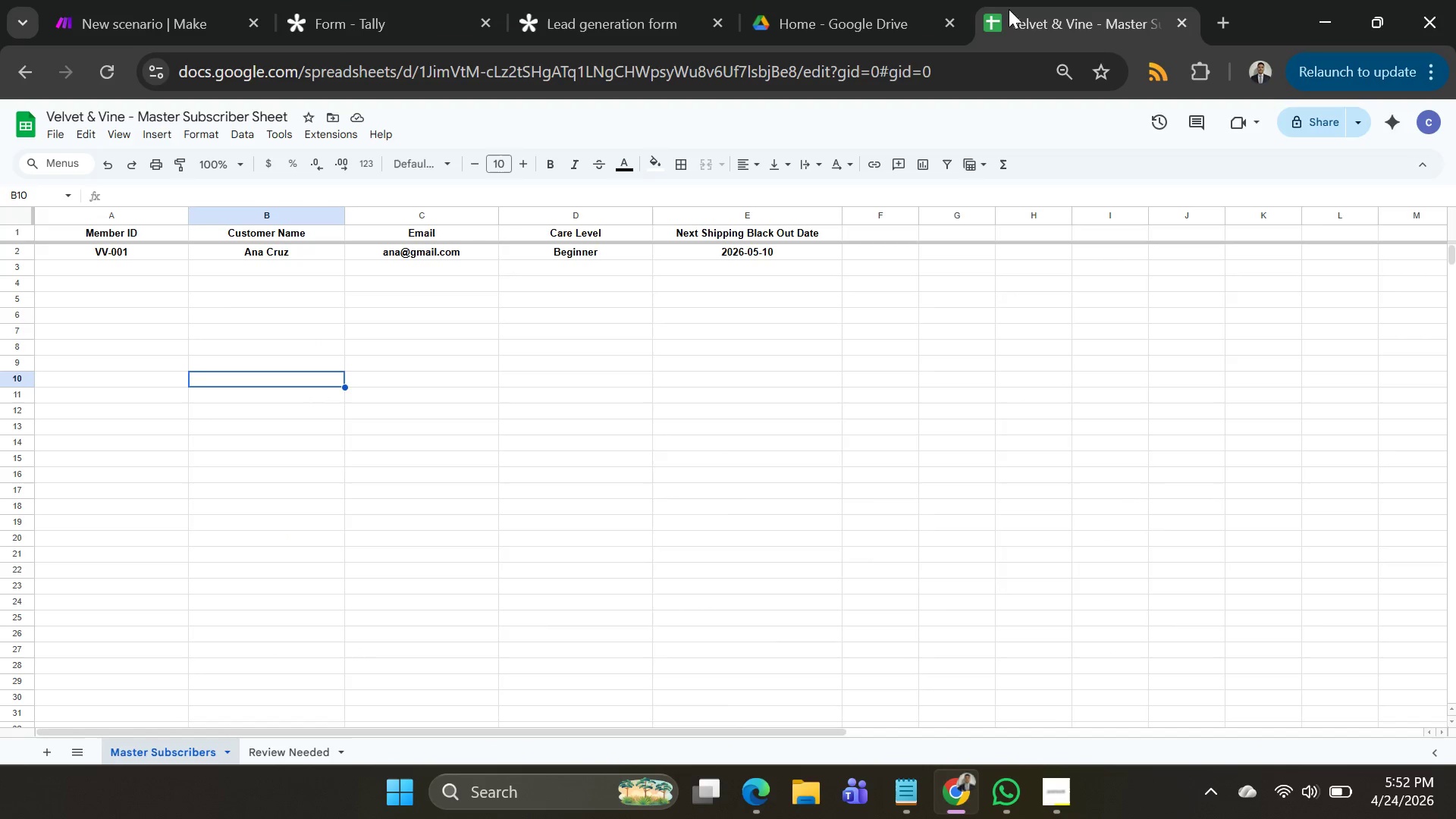 
wait(5.59)
 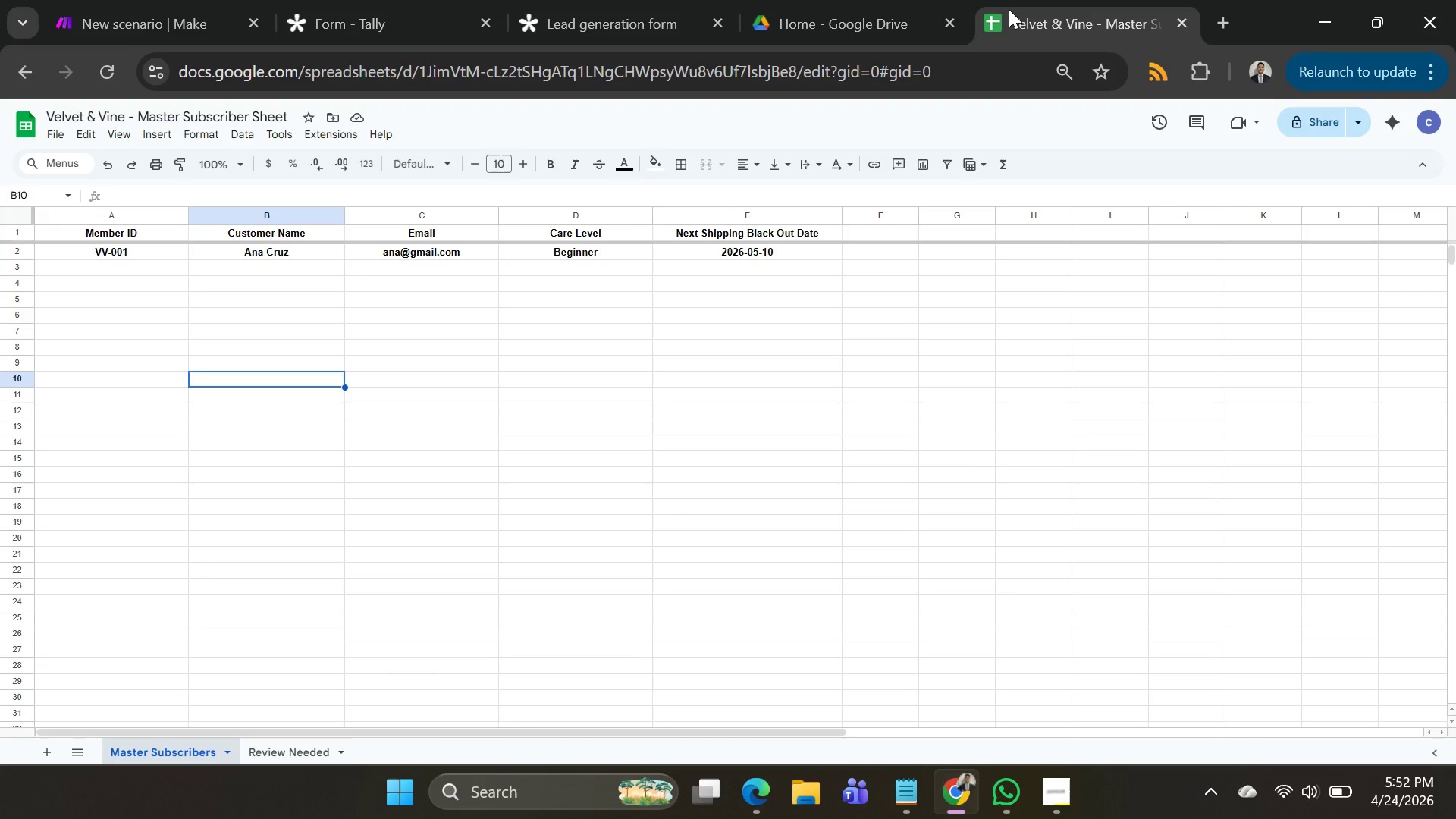 
left_click([776, 233])
 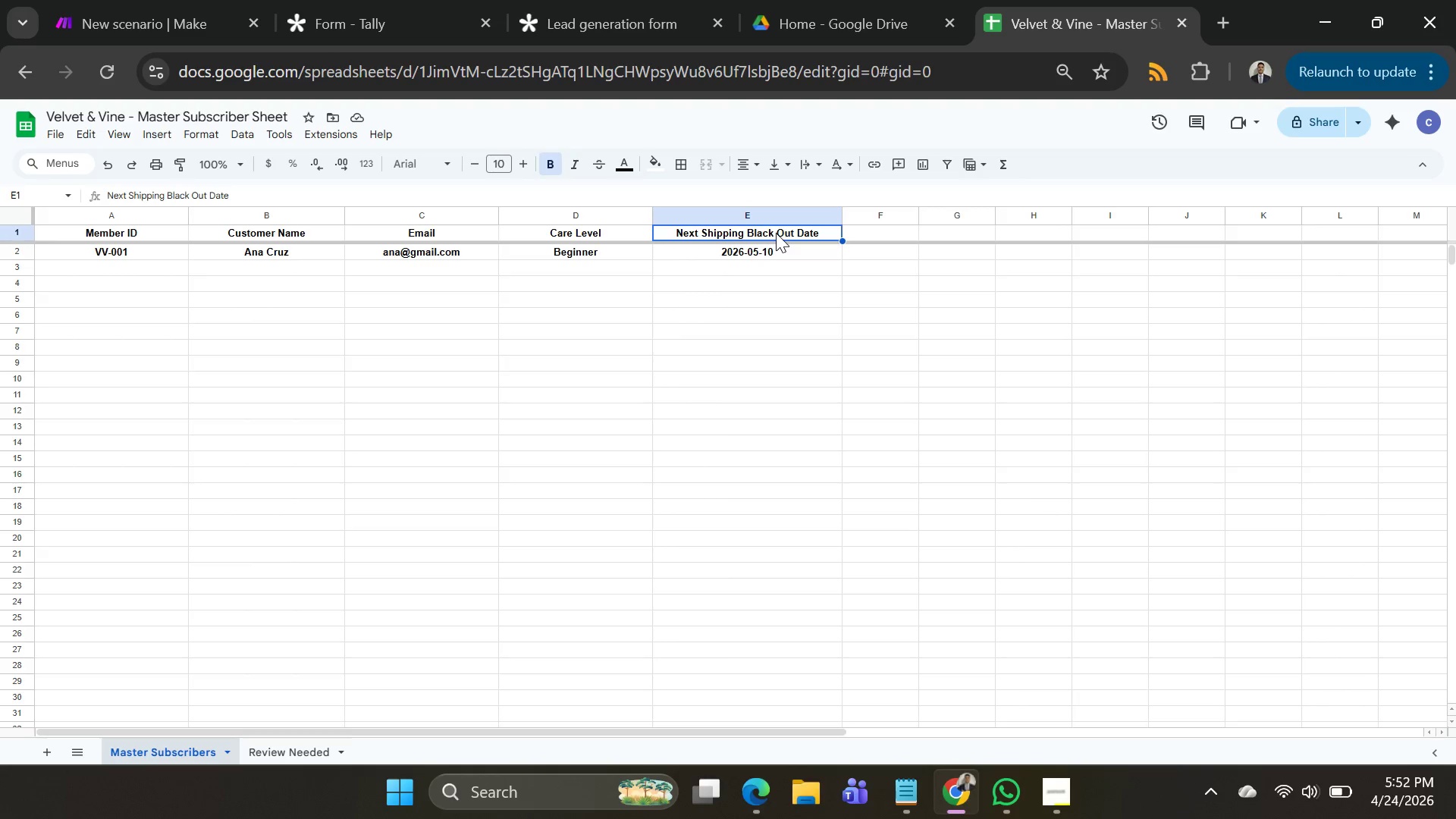 
double_click([776, 233])
 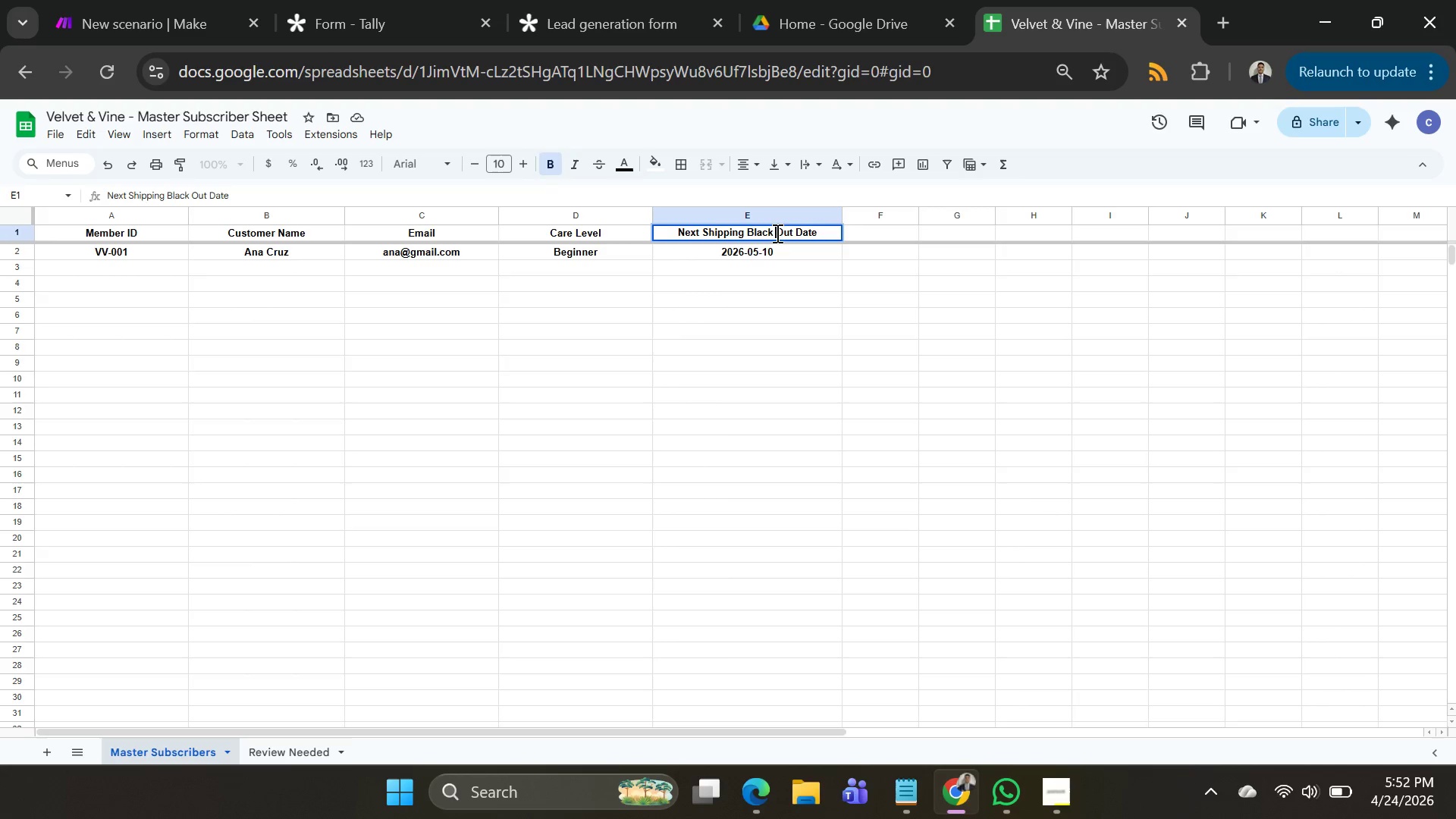 
left_click([776, 233])
 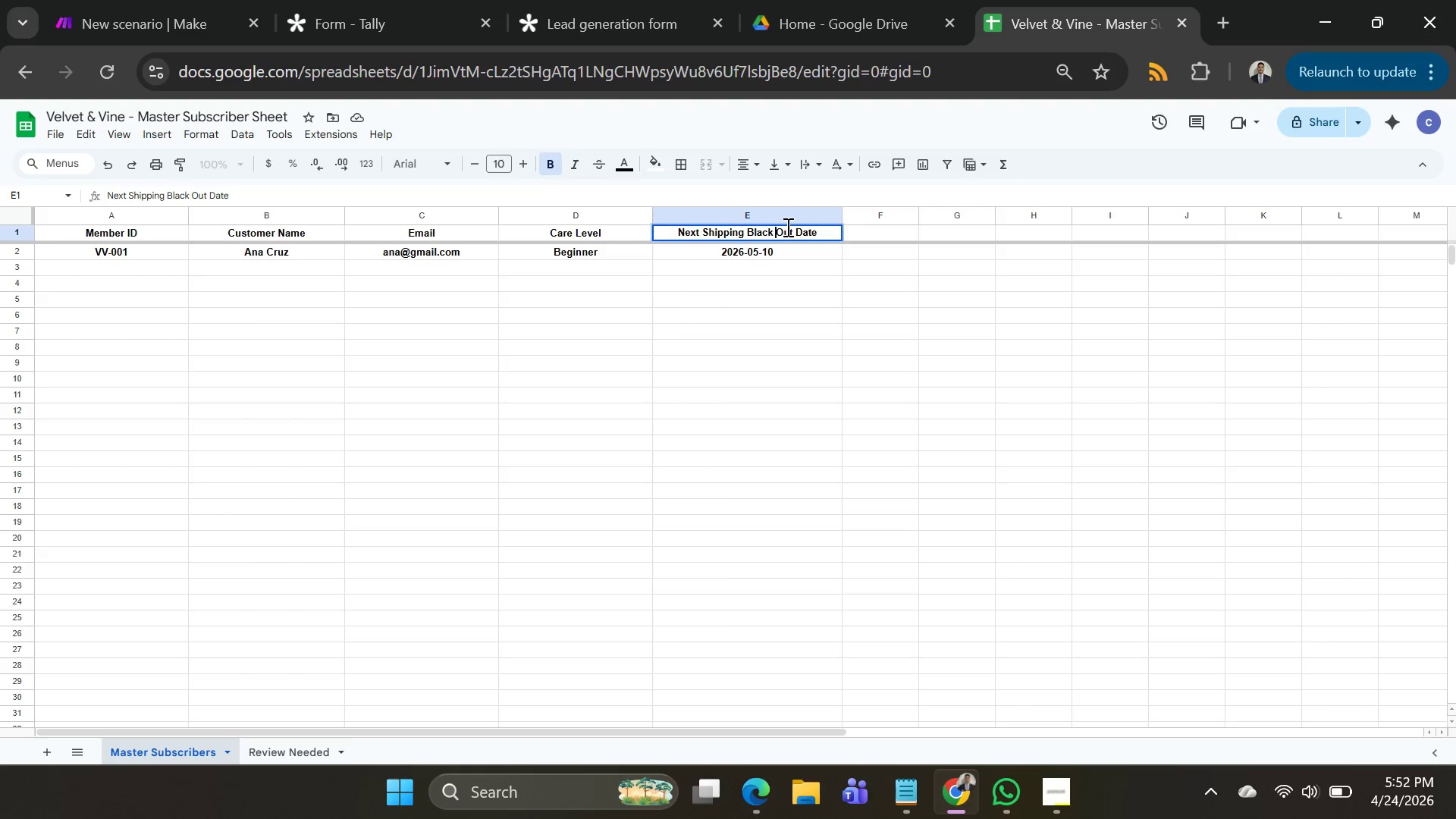 
key(Backspace)
 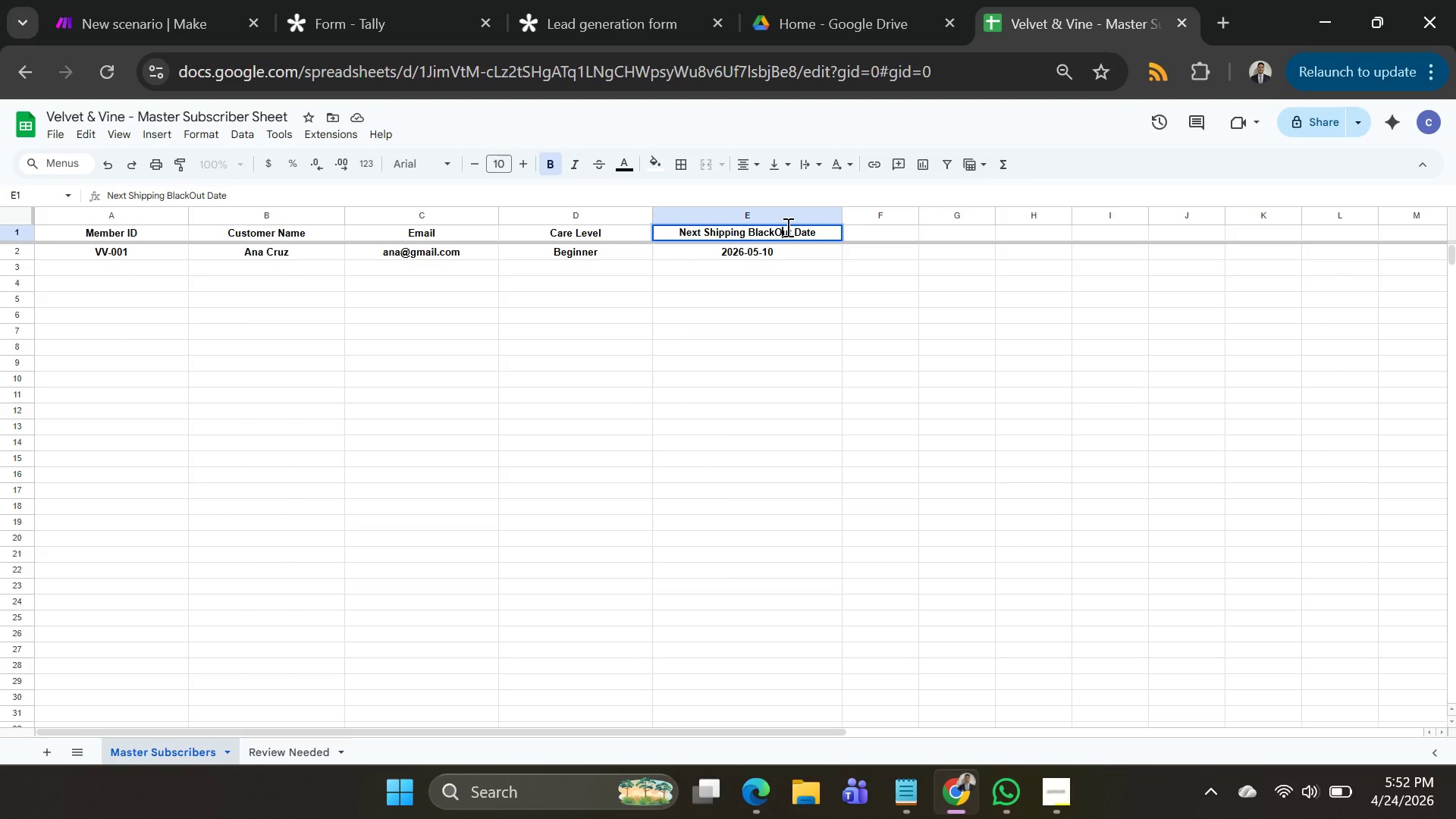 
key(ArrowRight)
 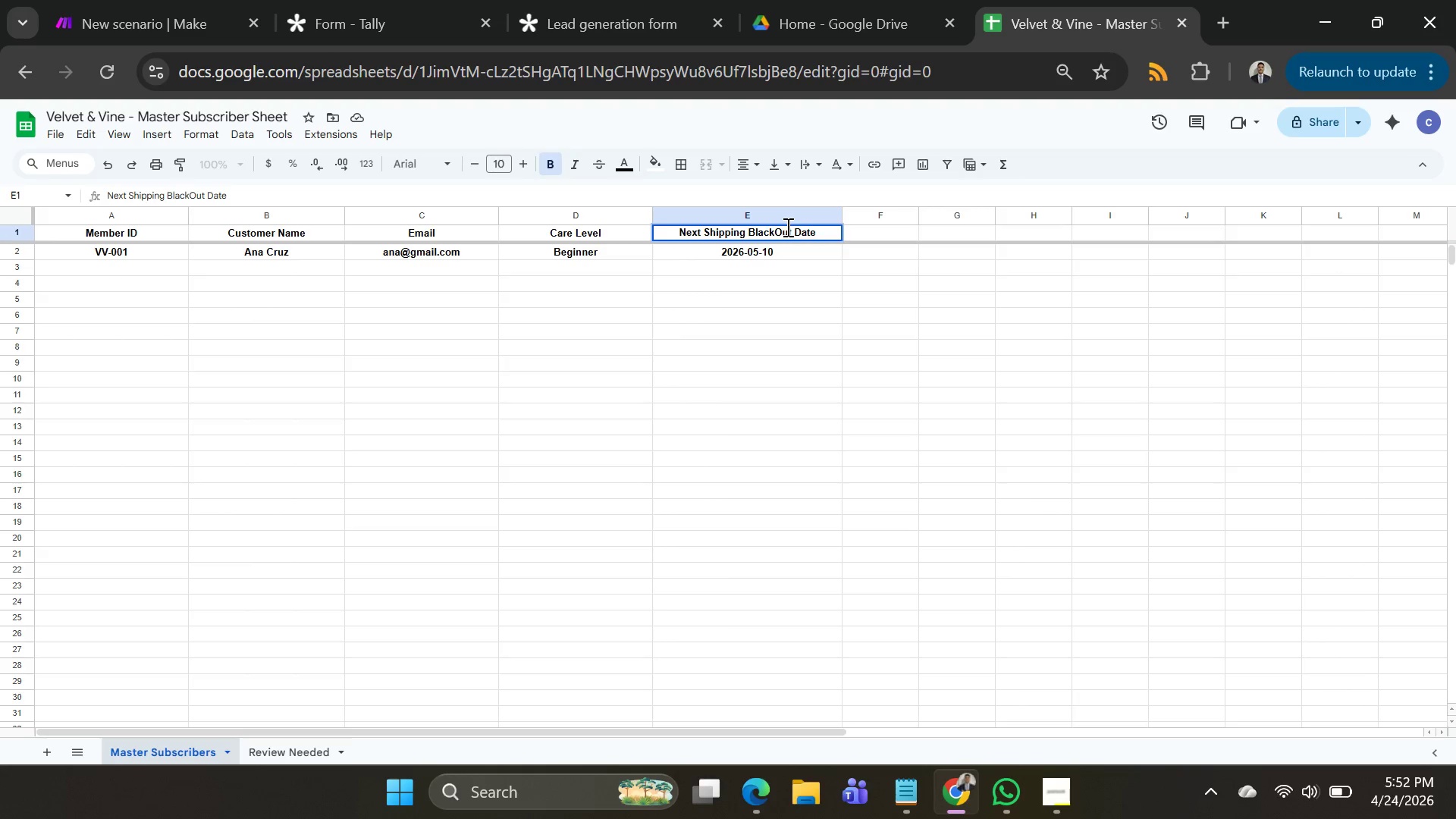 
key(Backspace)
 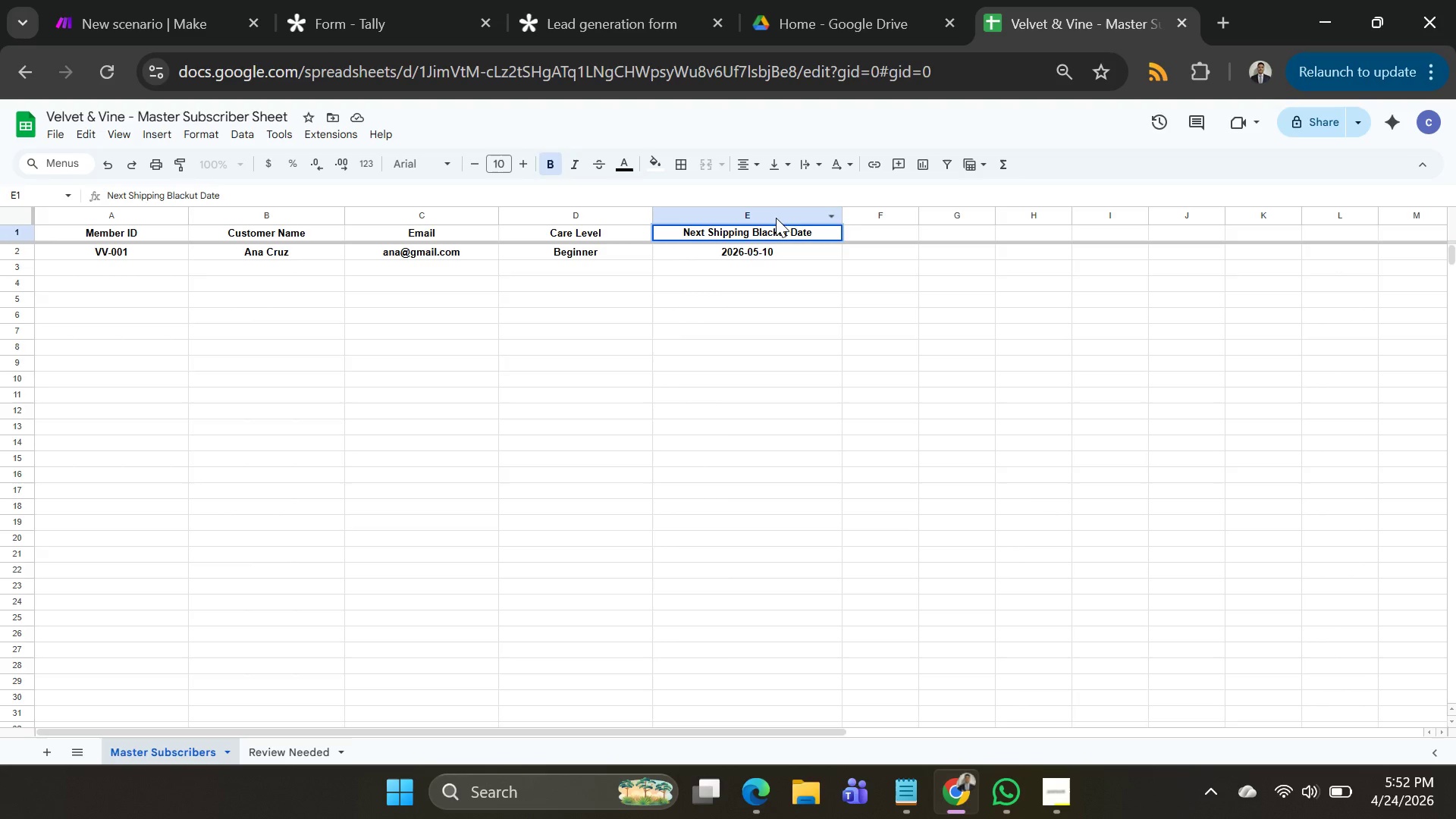 
key(O)
 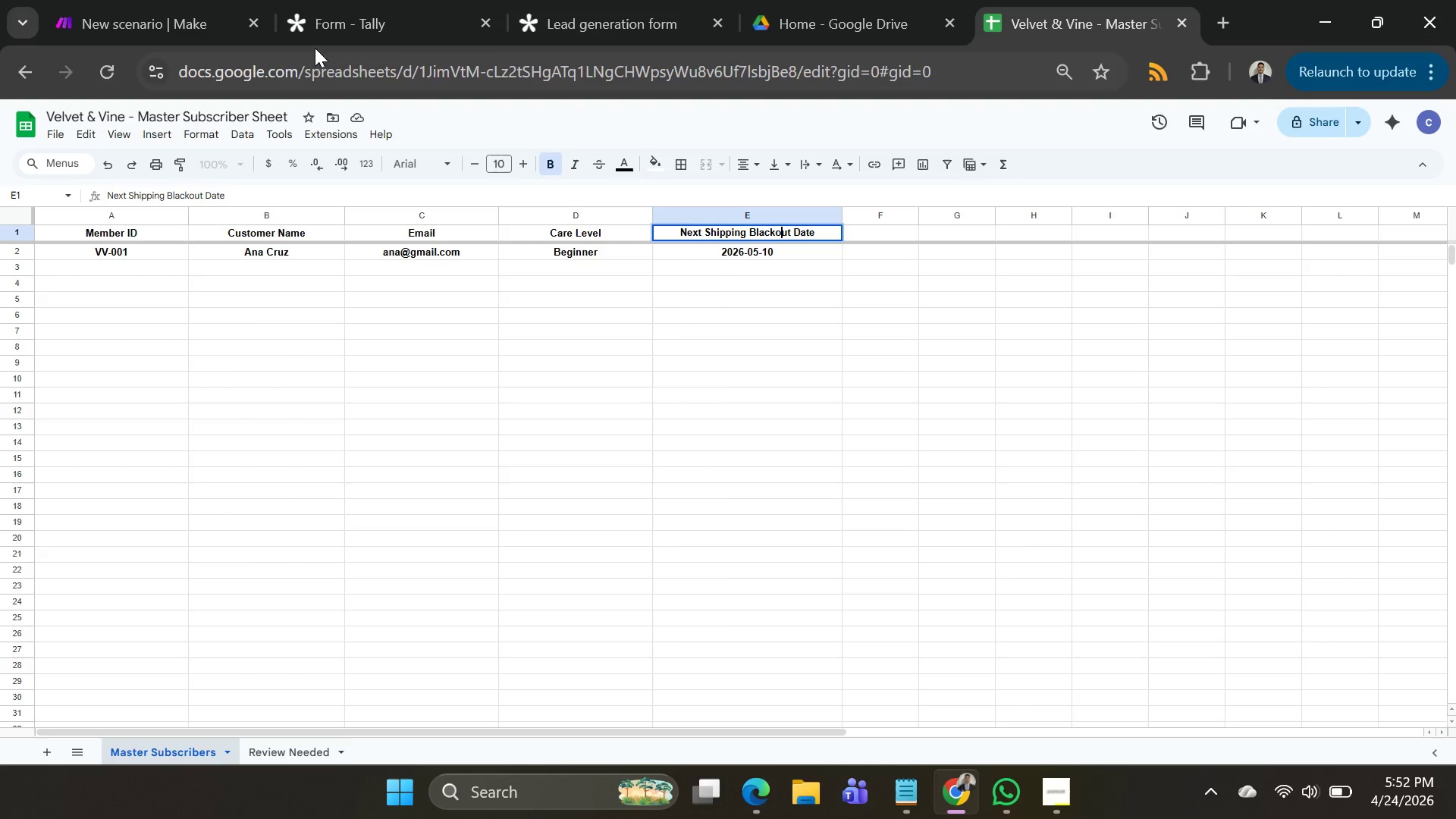 
wait(5.51)
 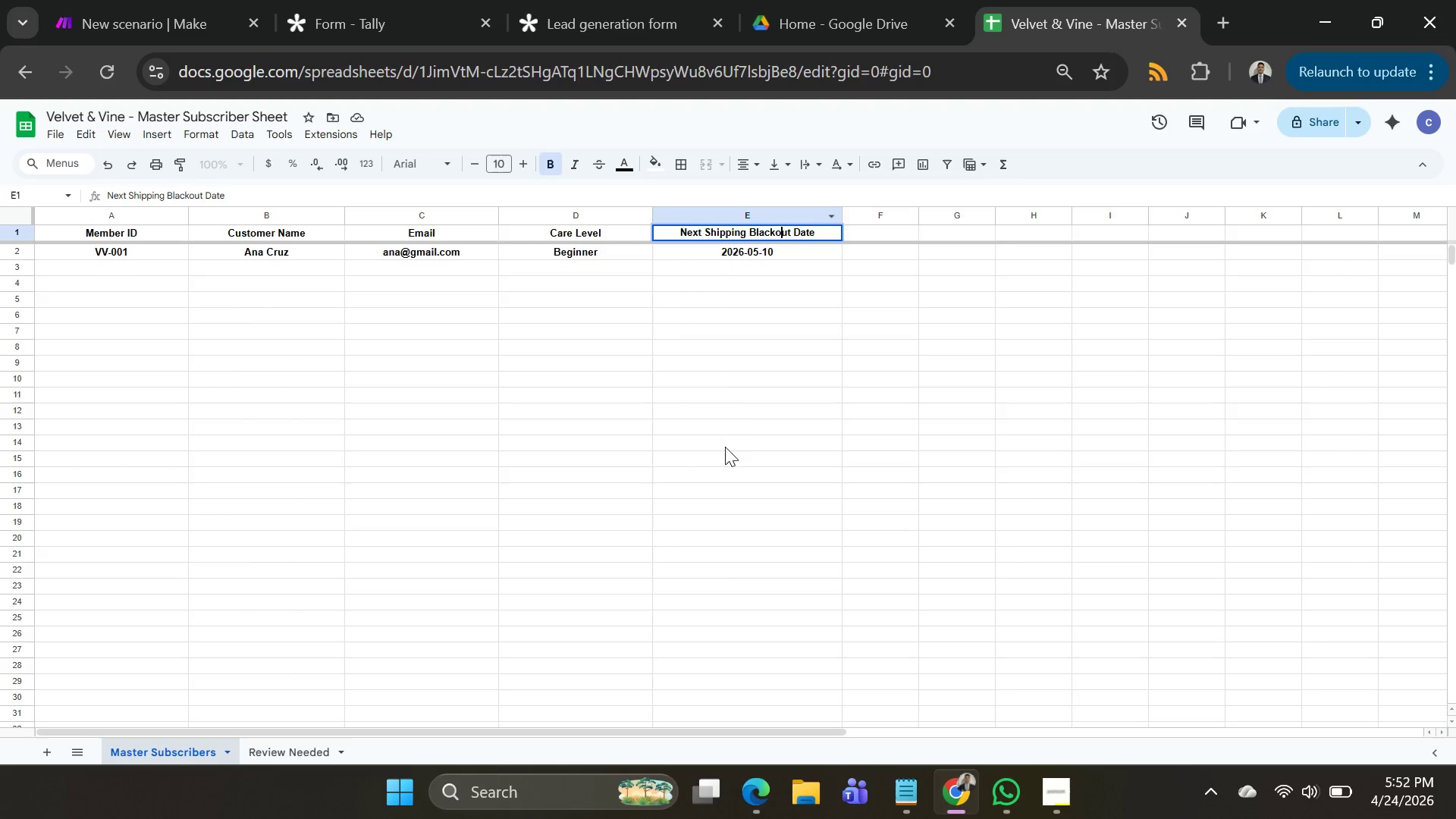 
left_click([286, 743])
 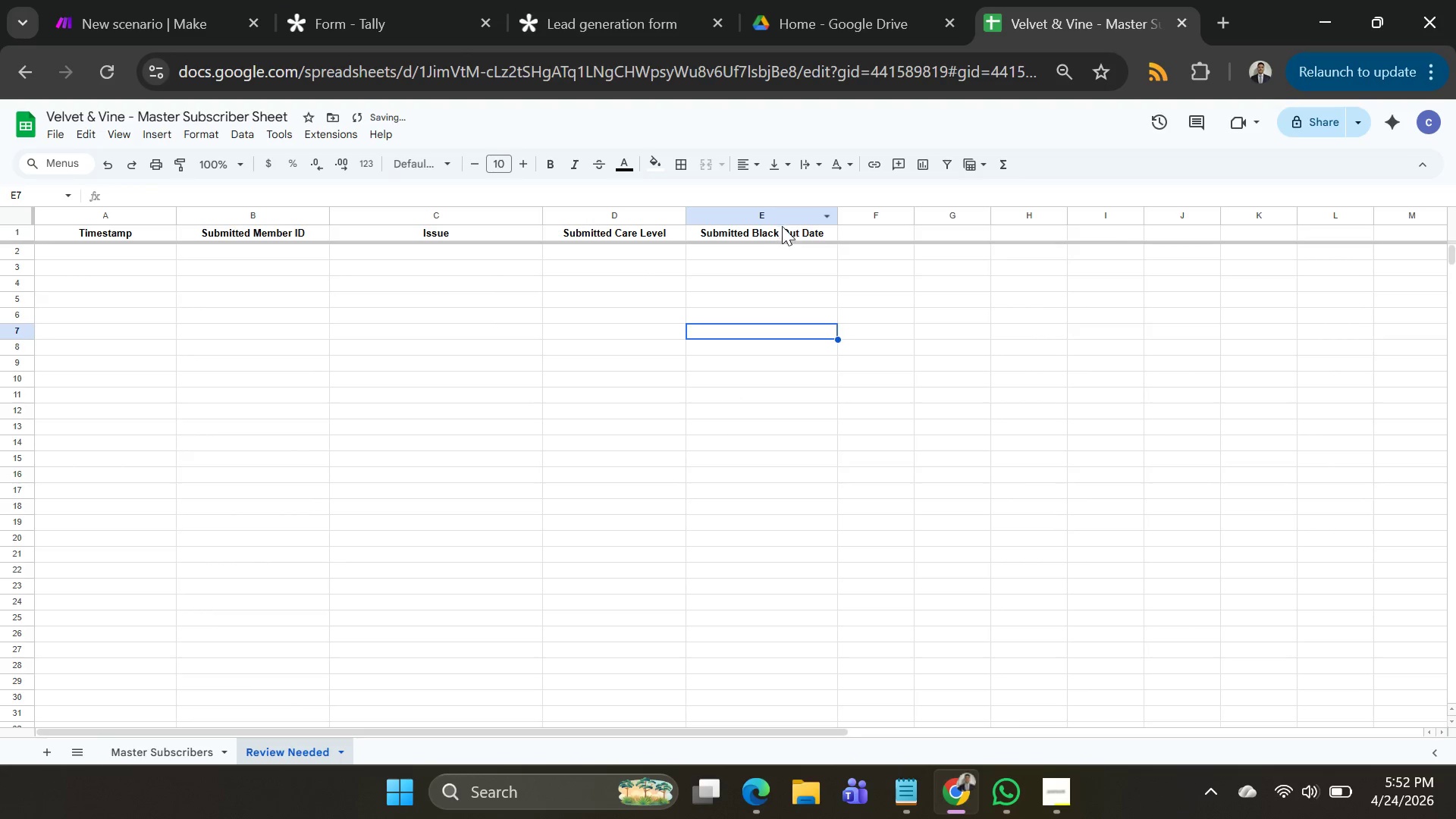 
left_click([785, 228])
 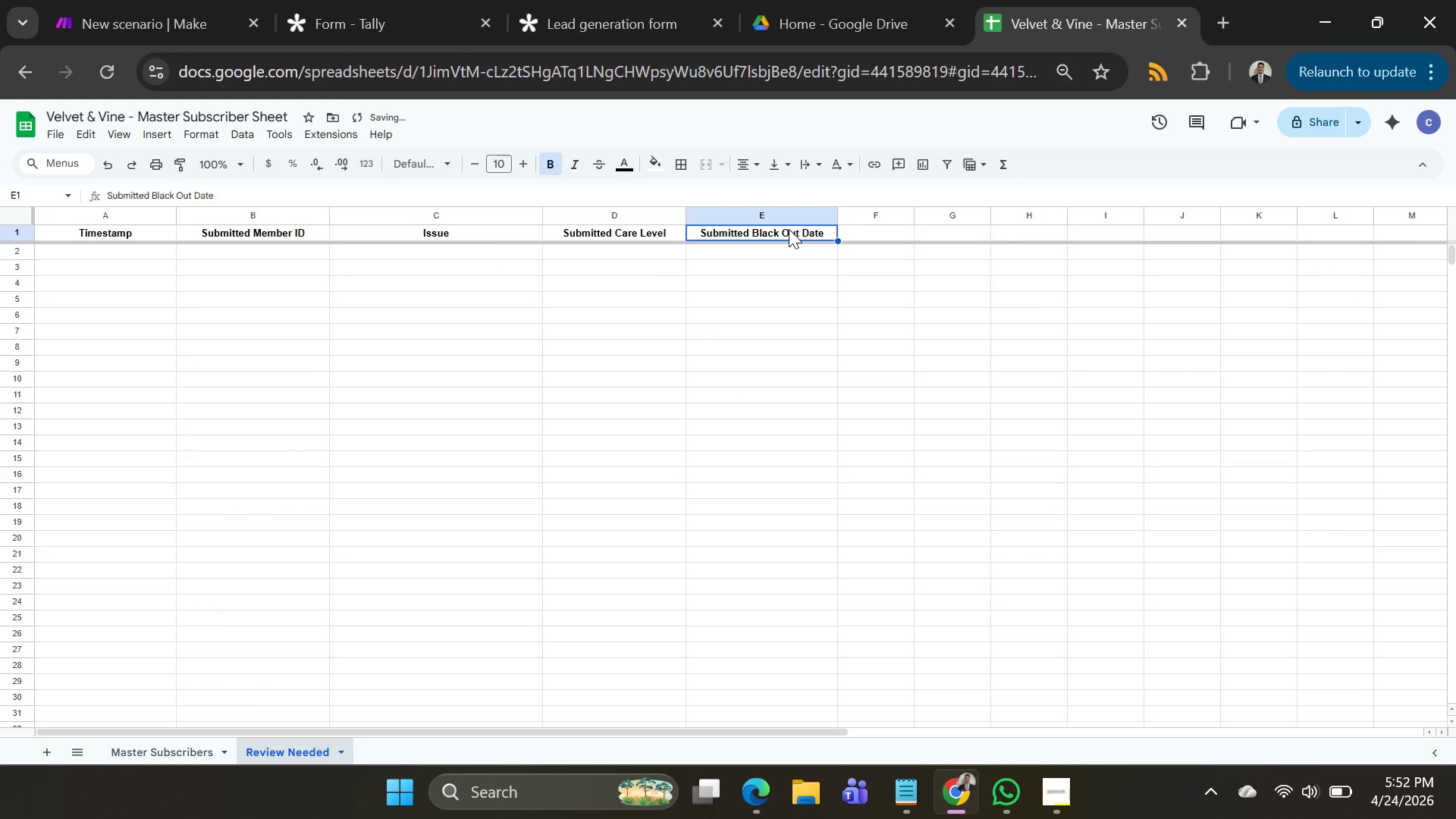 
double_click([789, 229])
 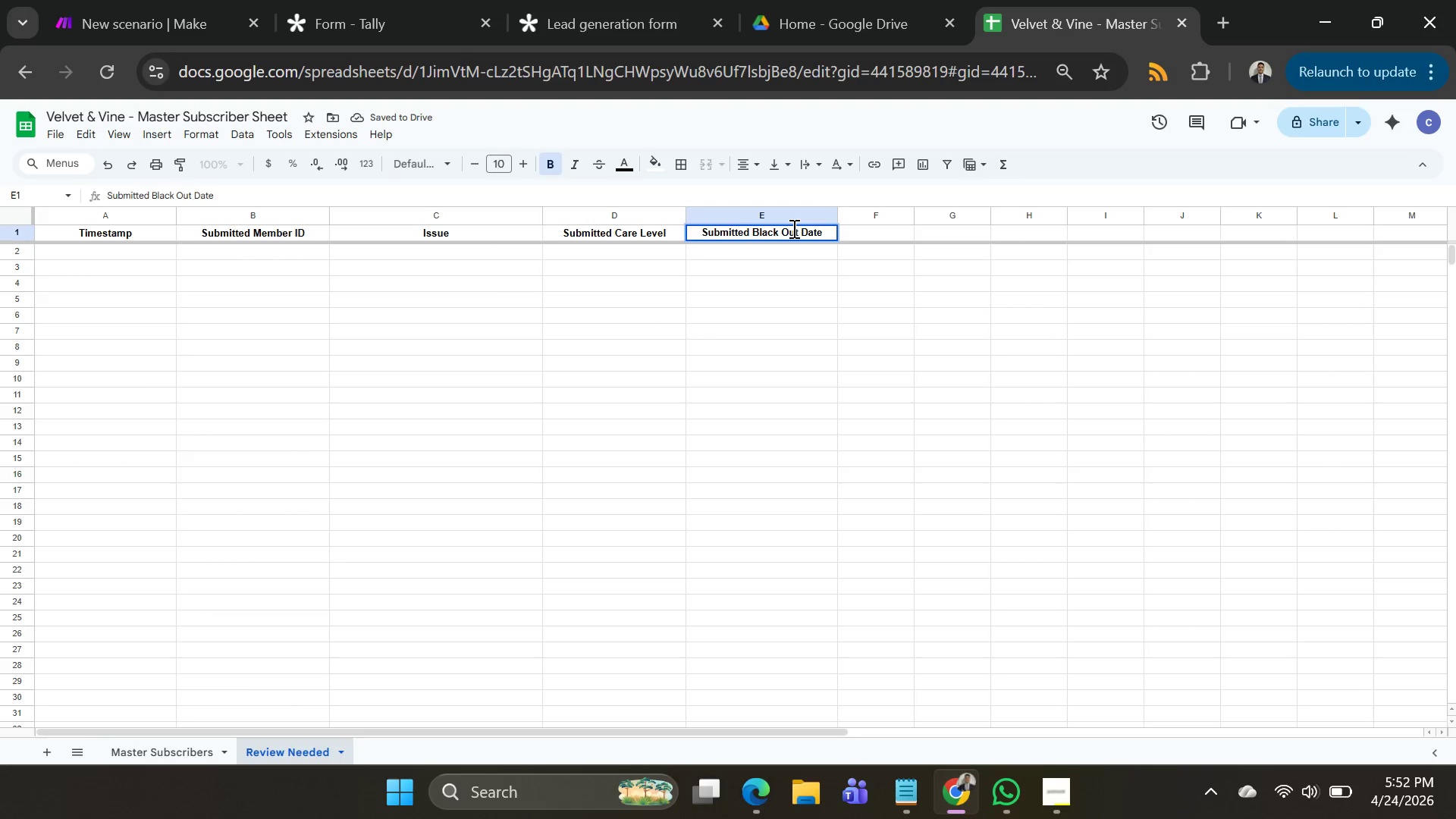 
left_click([792, 228])
 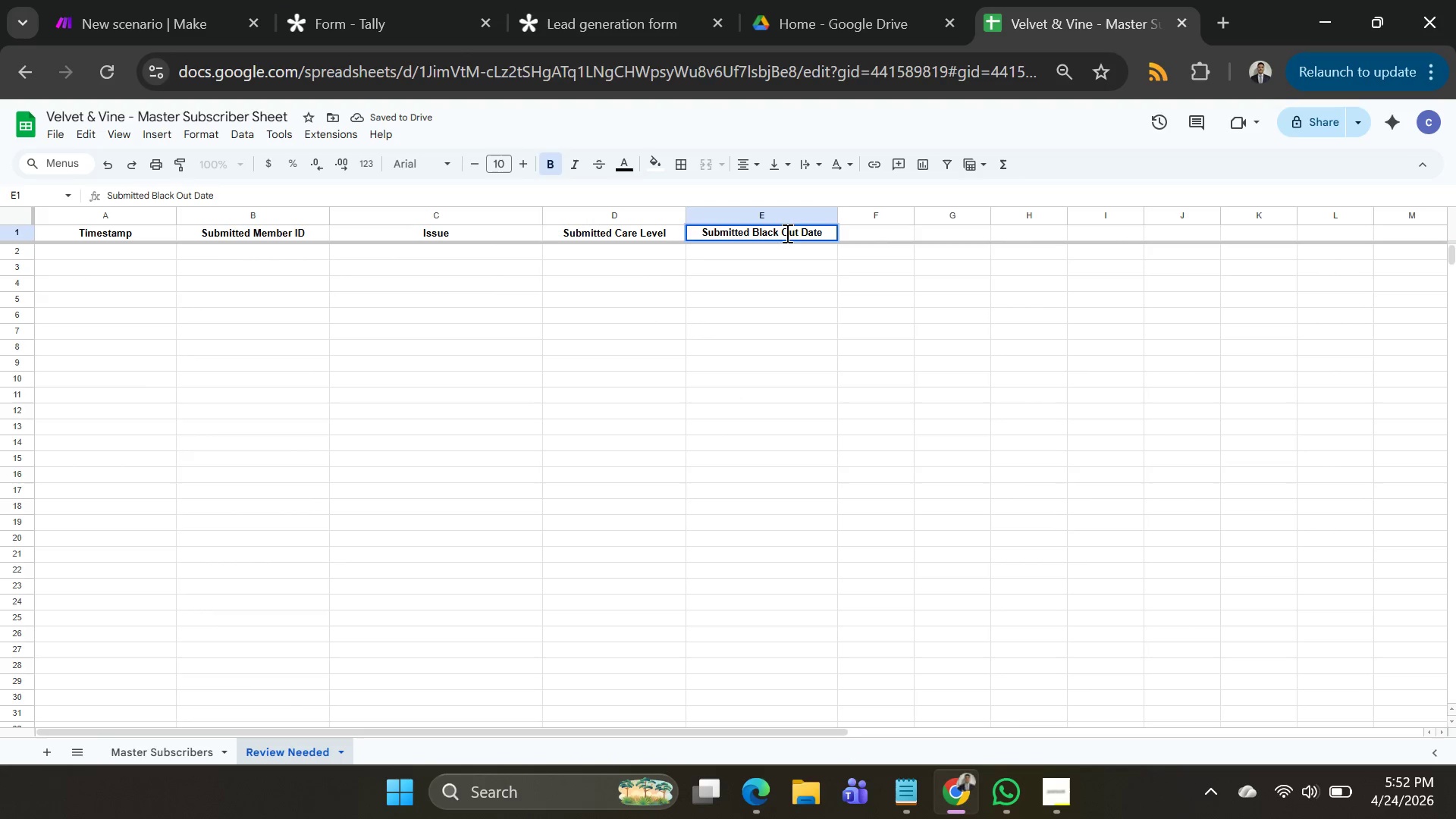 
left_click([786, 233])
 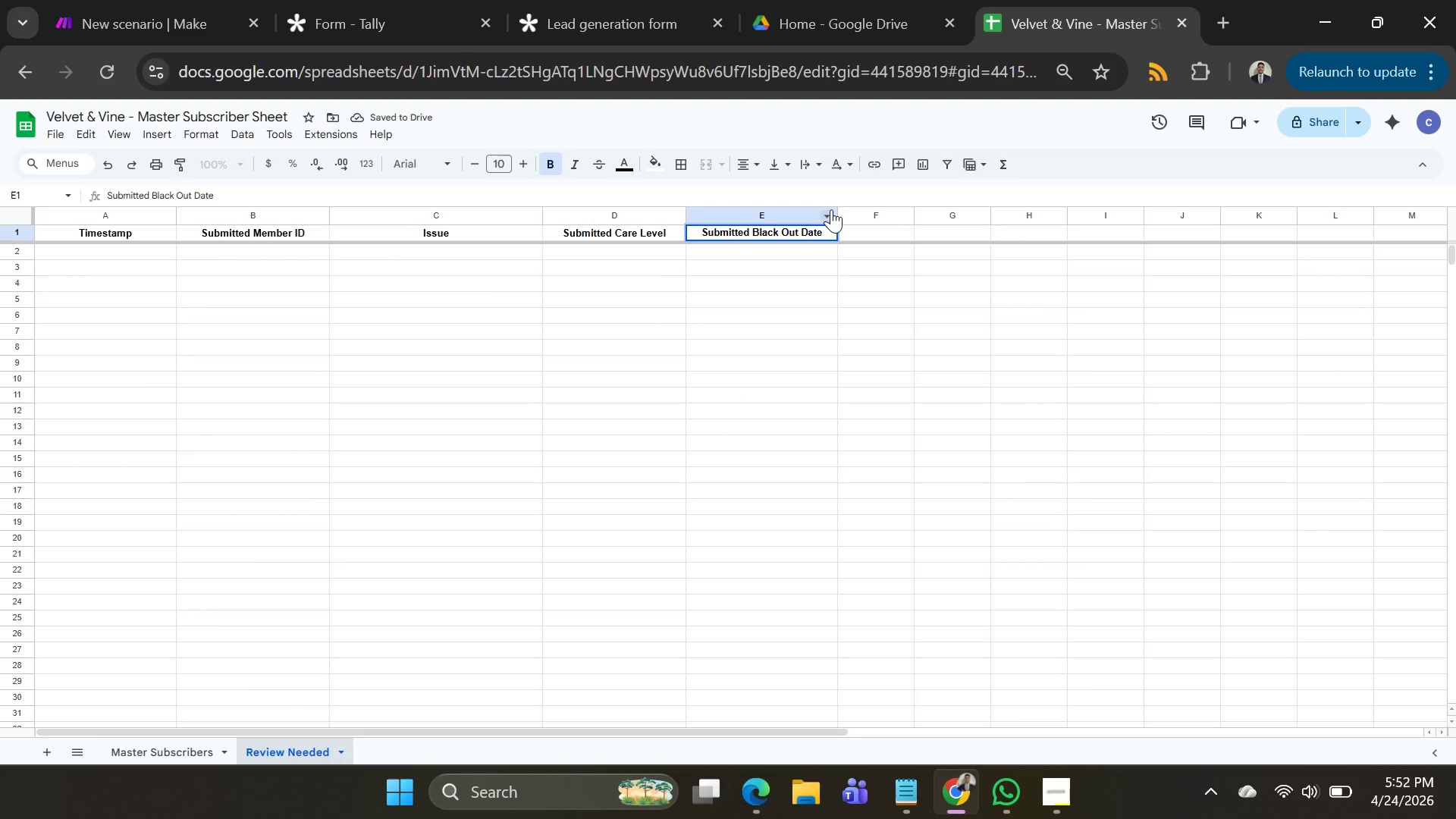 
key(Backspace)
 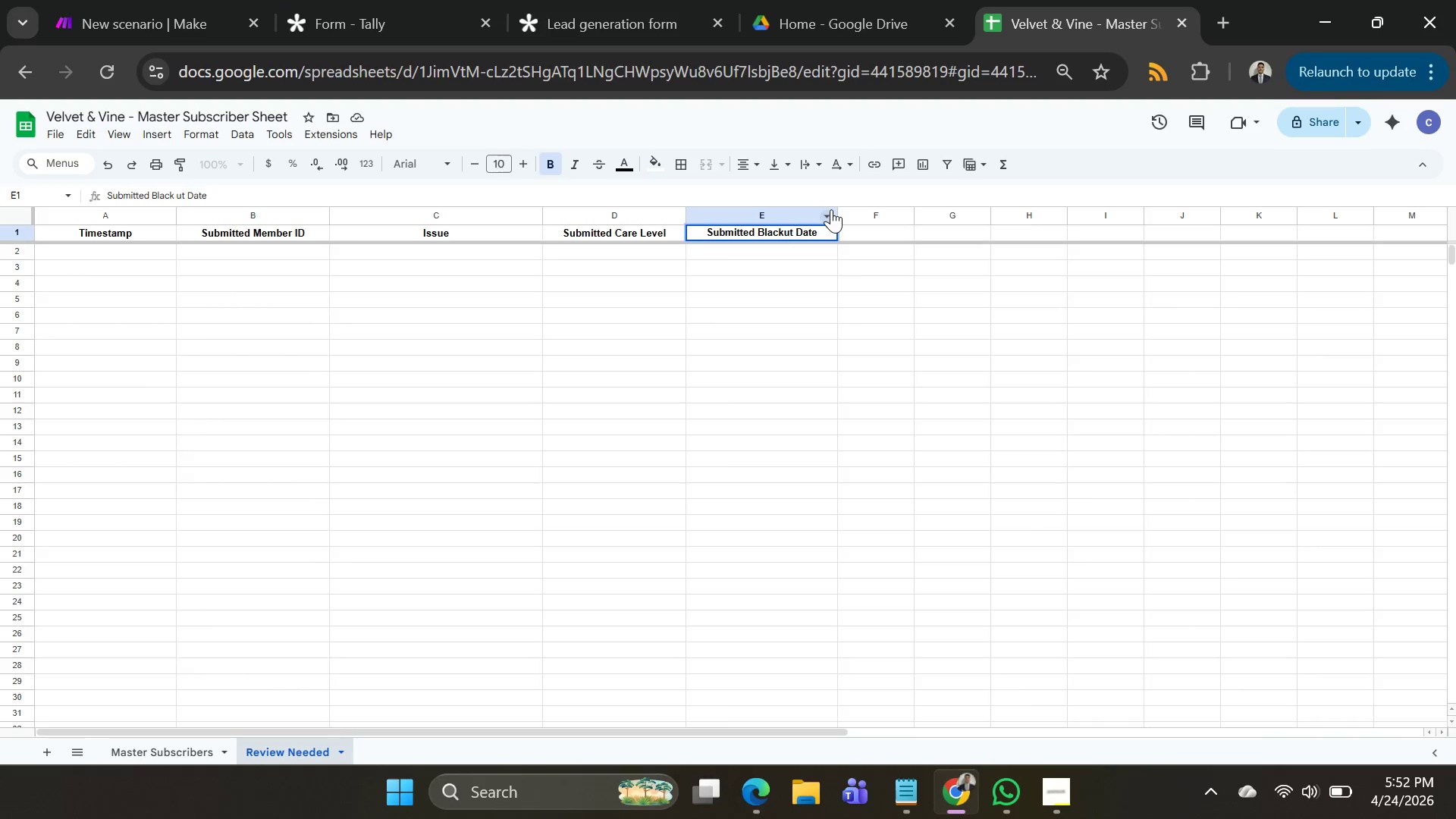 
key(Backspace)
 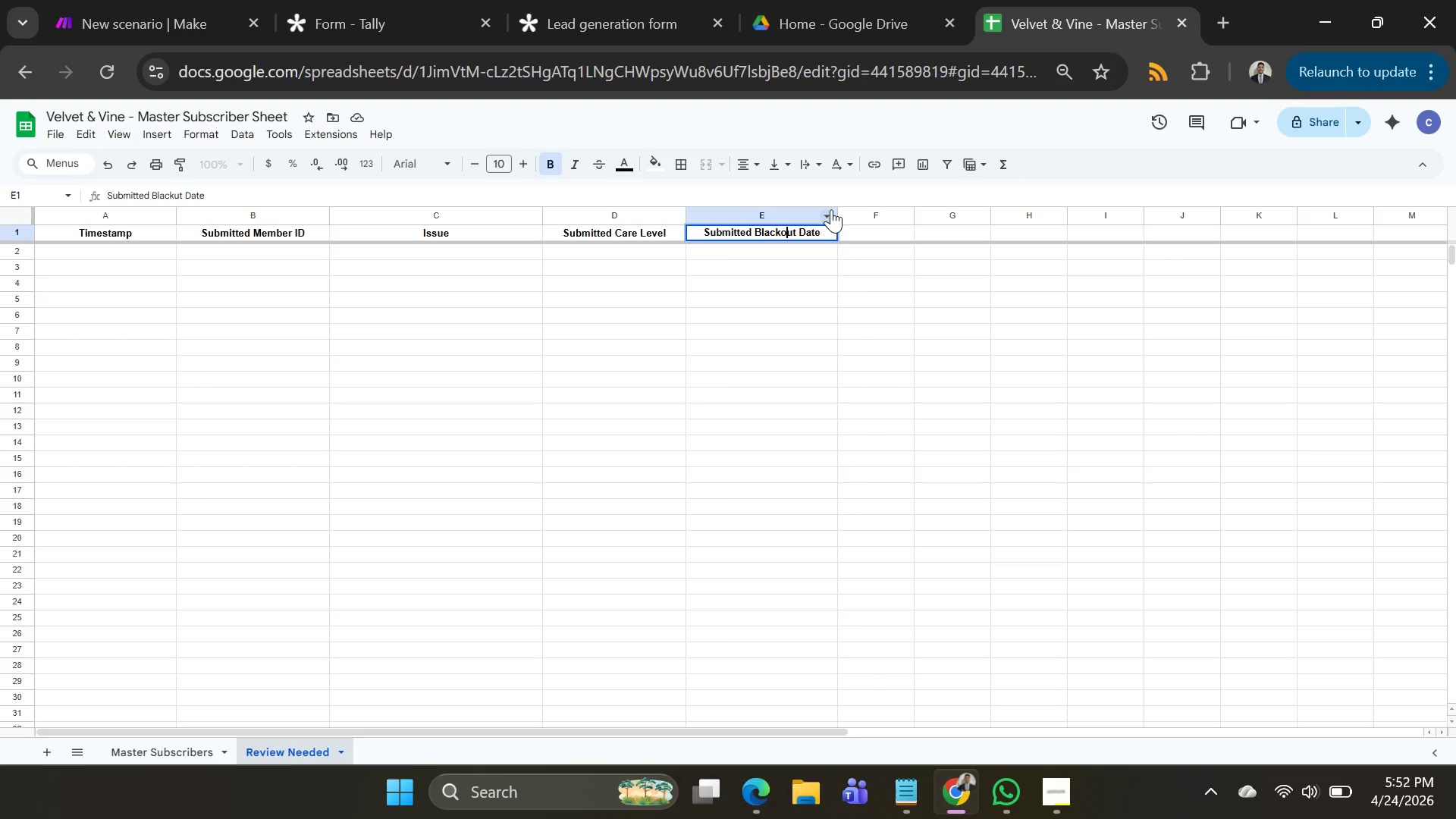 
key(O)
 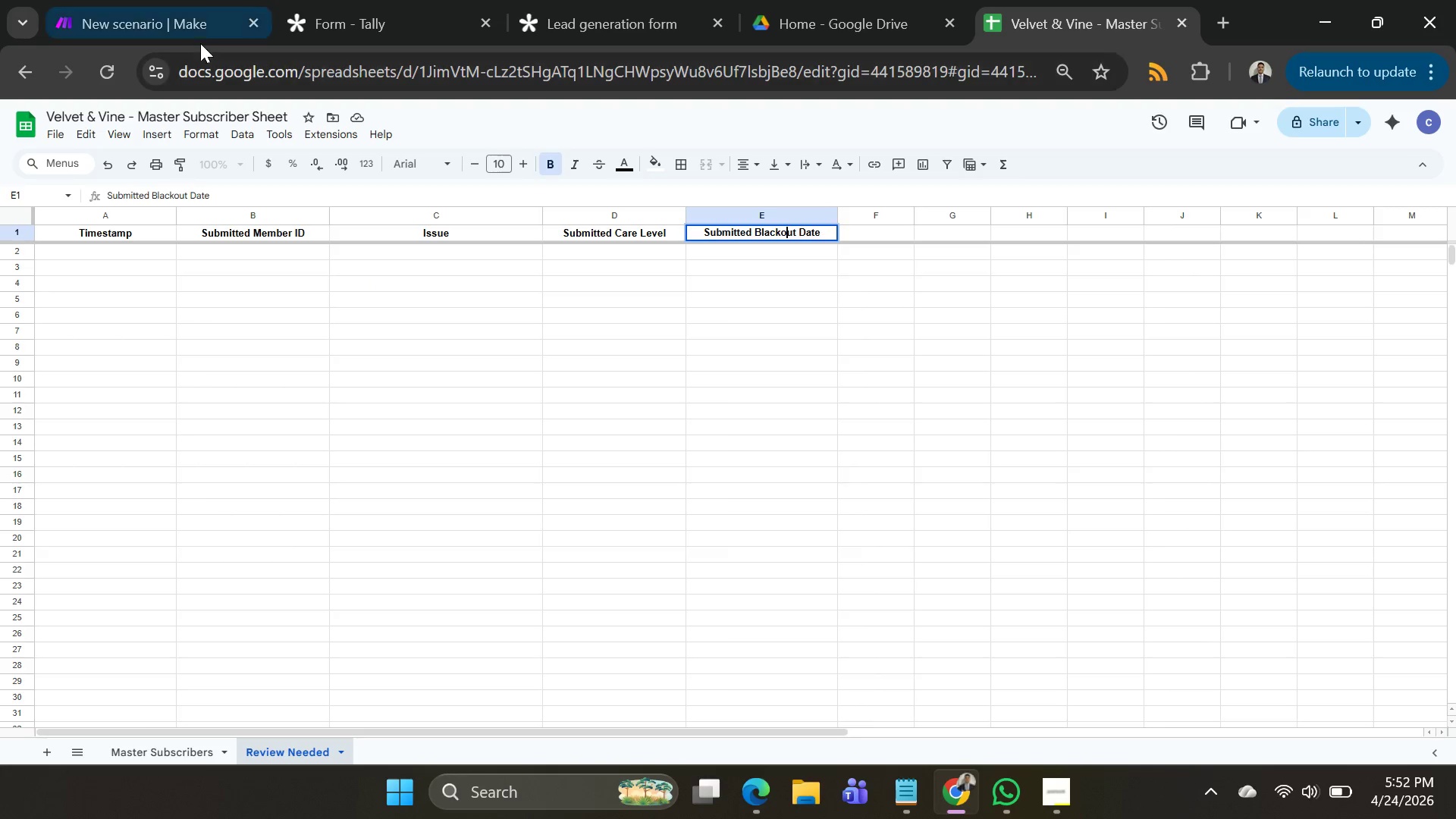 
left_click([126, 14])
 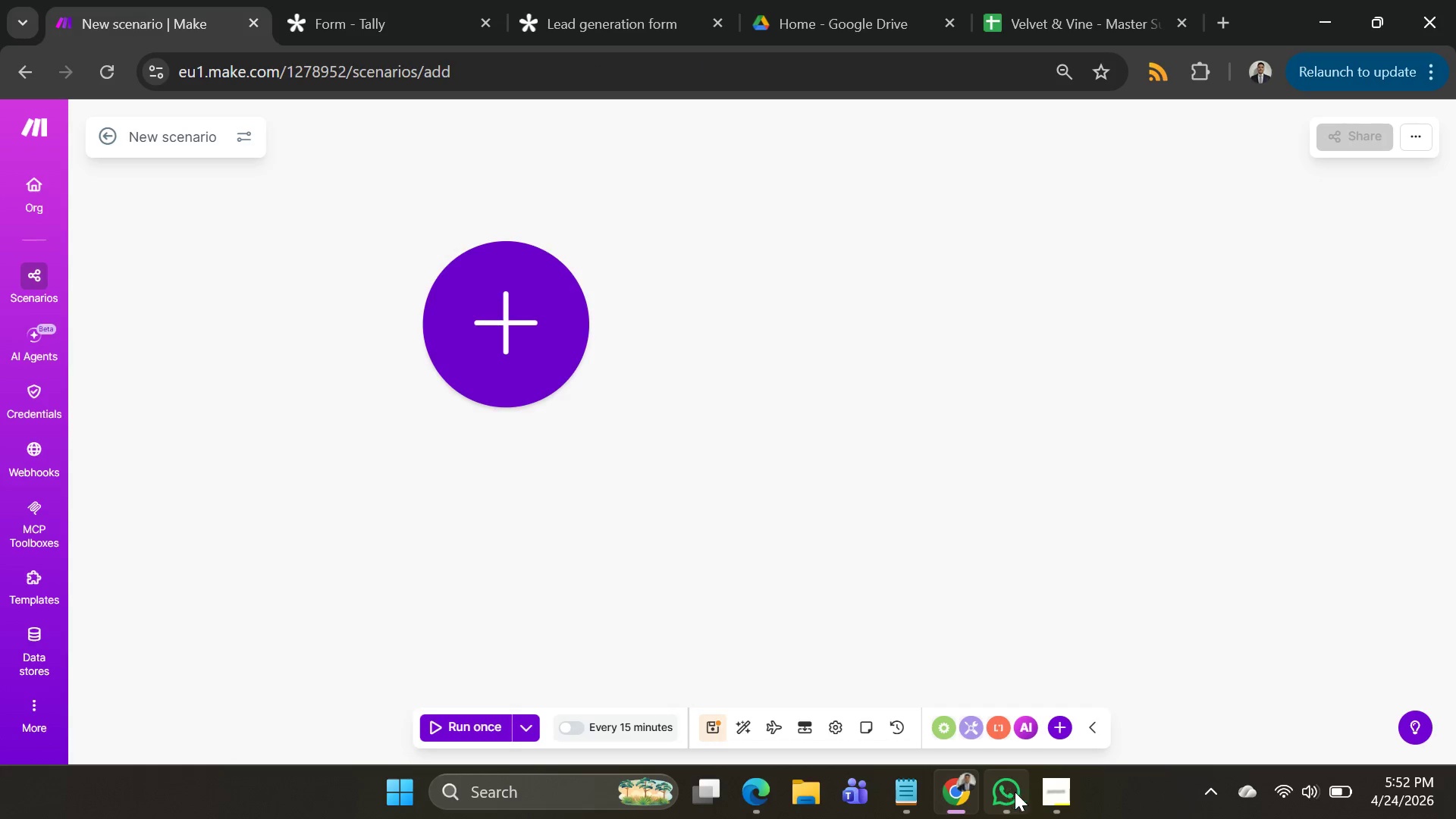 
left_click([1040, 793])